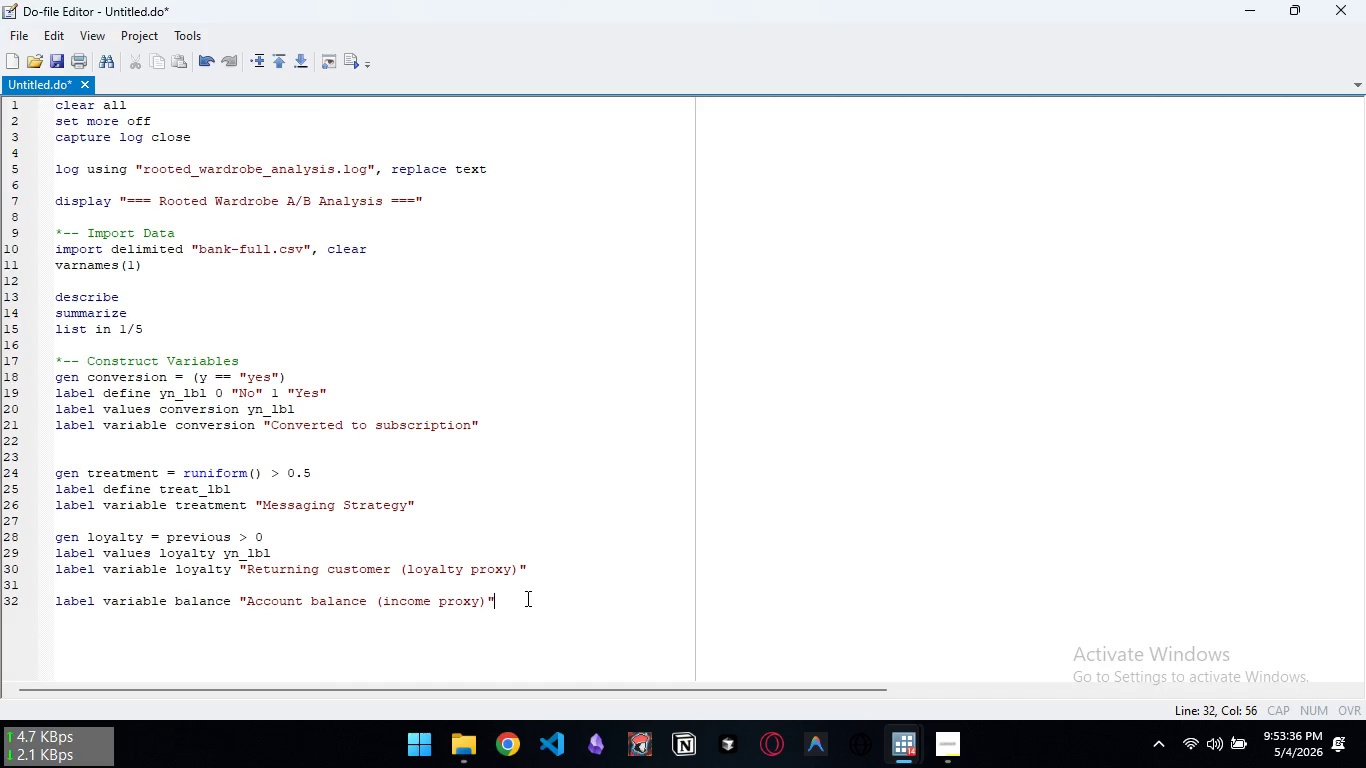 
left_click([526, 598])
 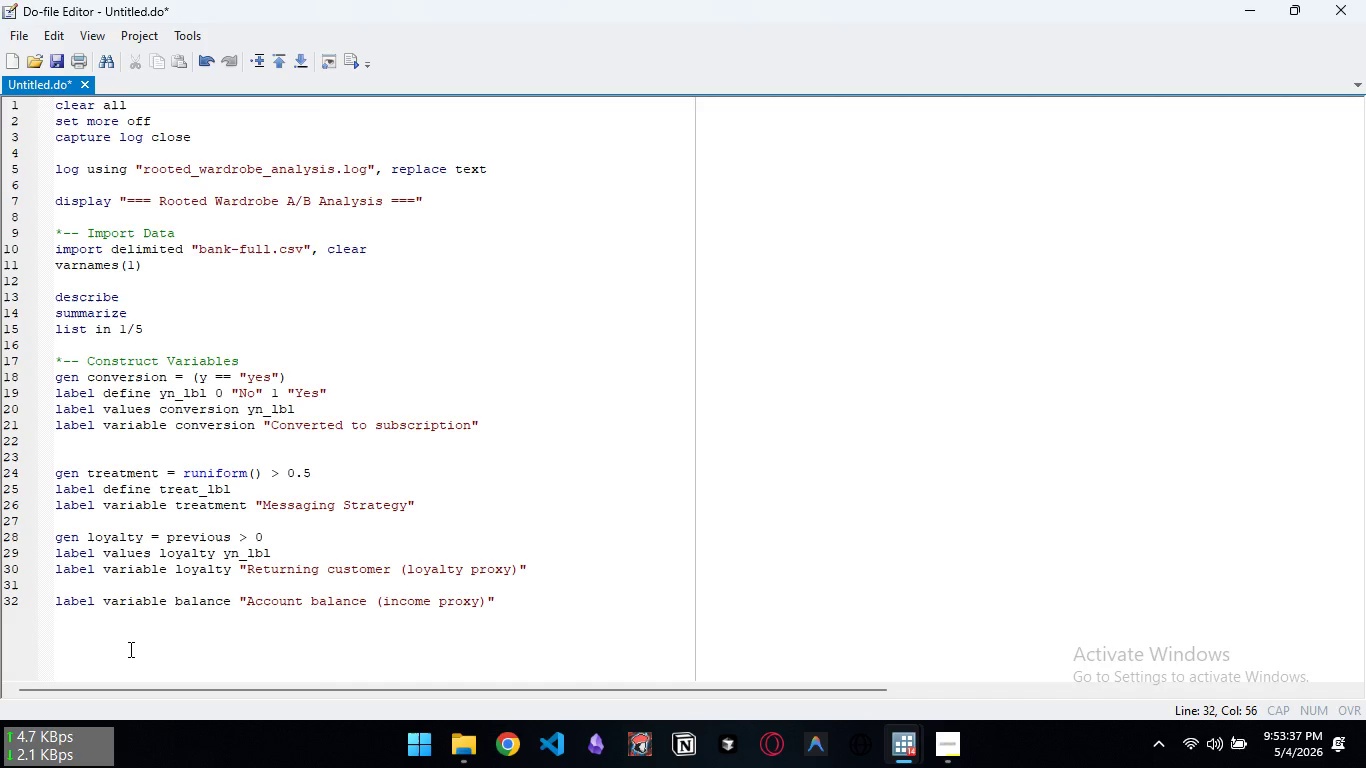 
left_click([129, 649])
 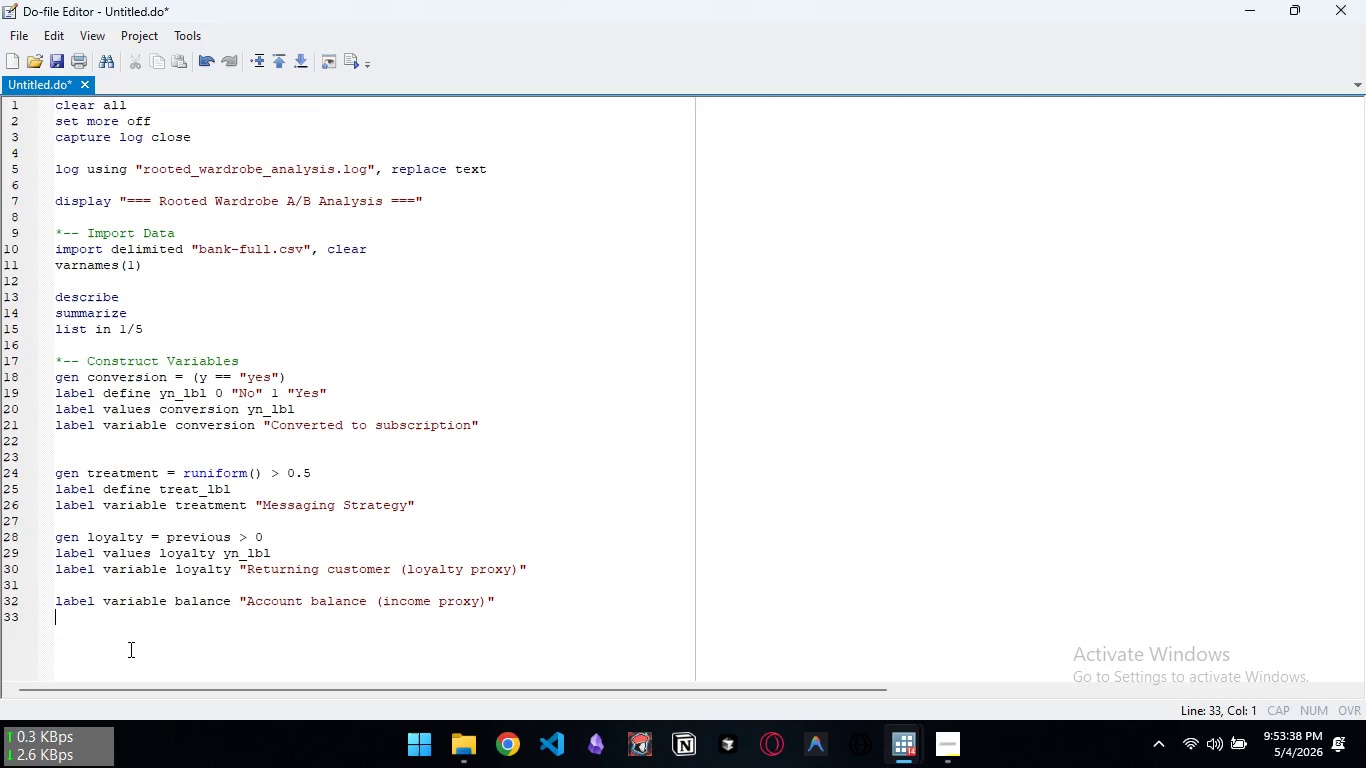 
scroll: coordinate [129, 649], scroll_direction: down, amount: 1.0
 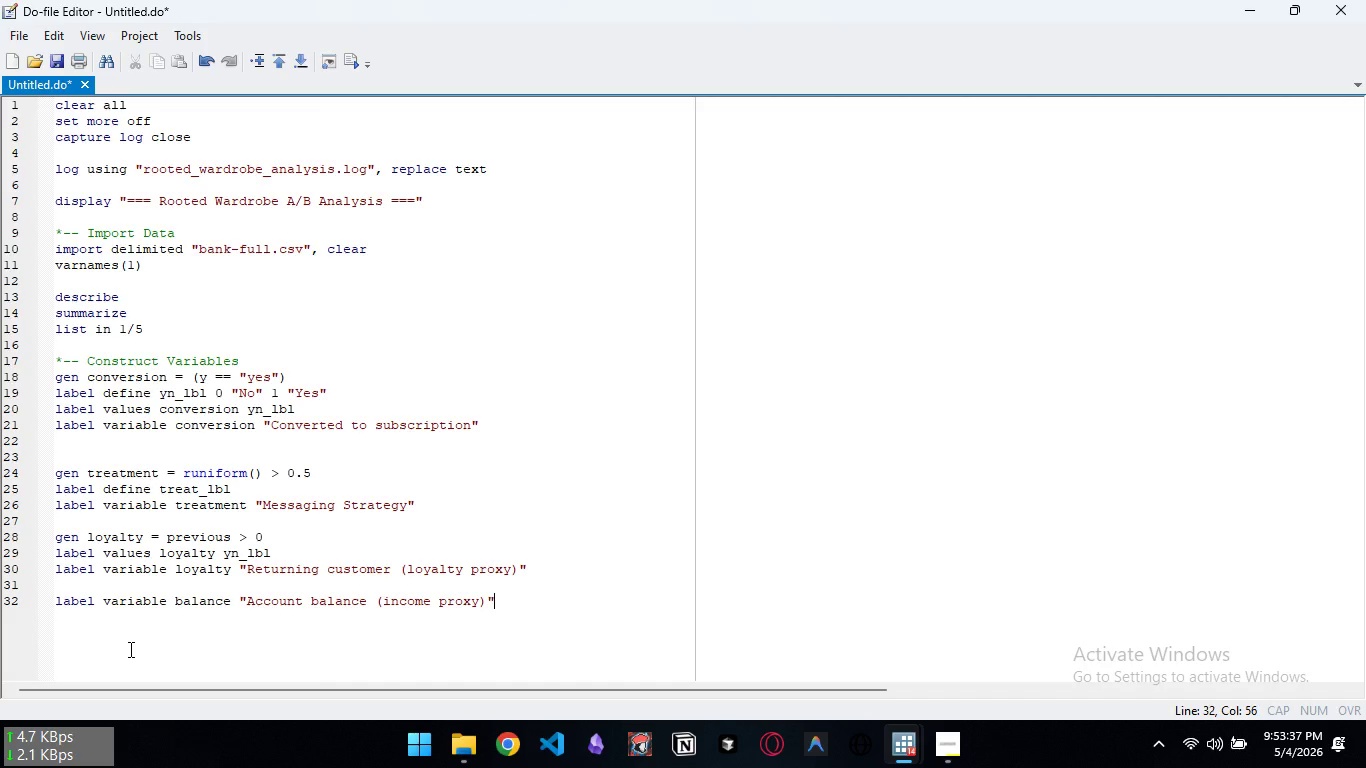 
key(Enter)
 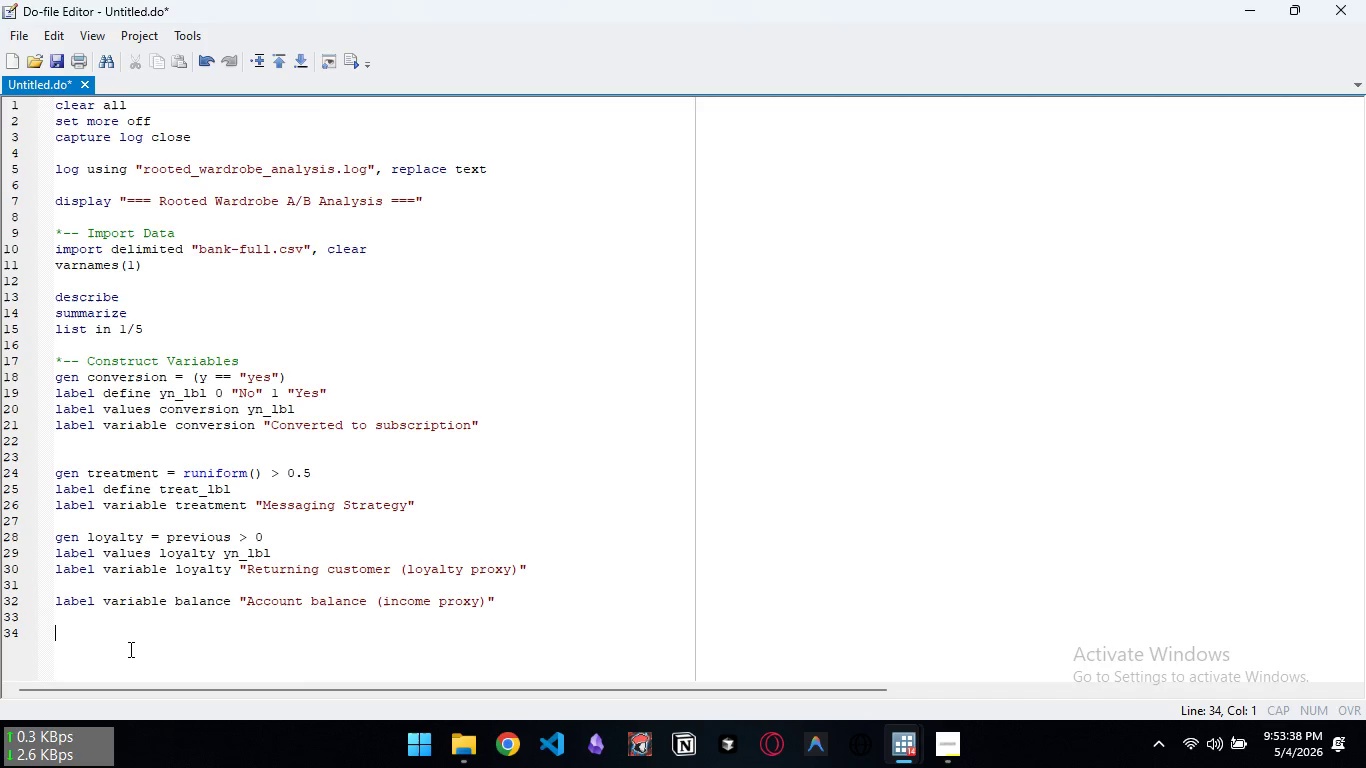 
key(Enter)
 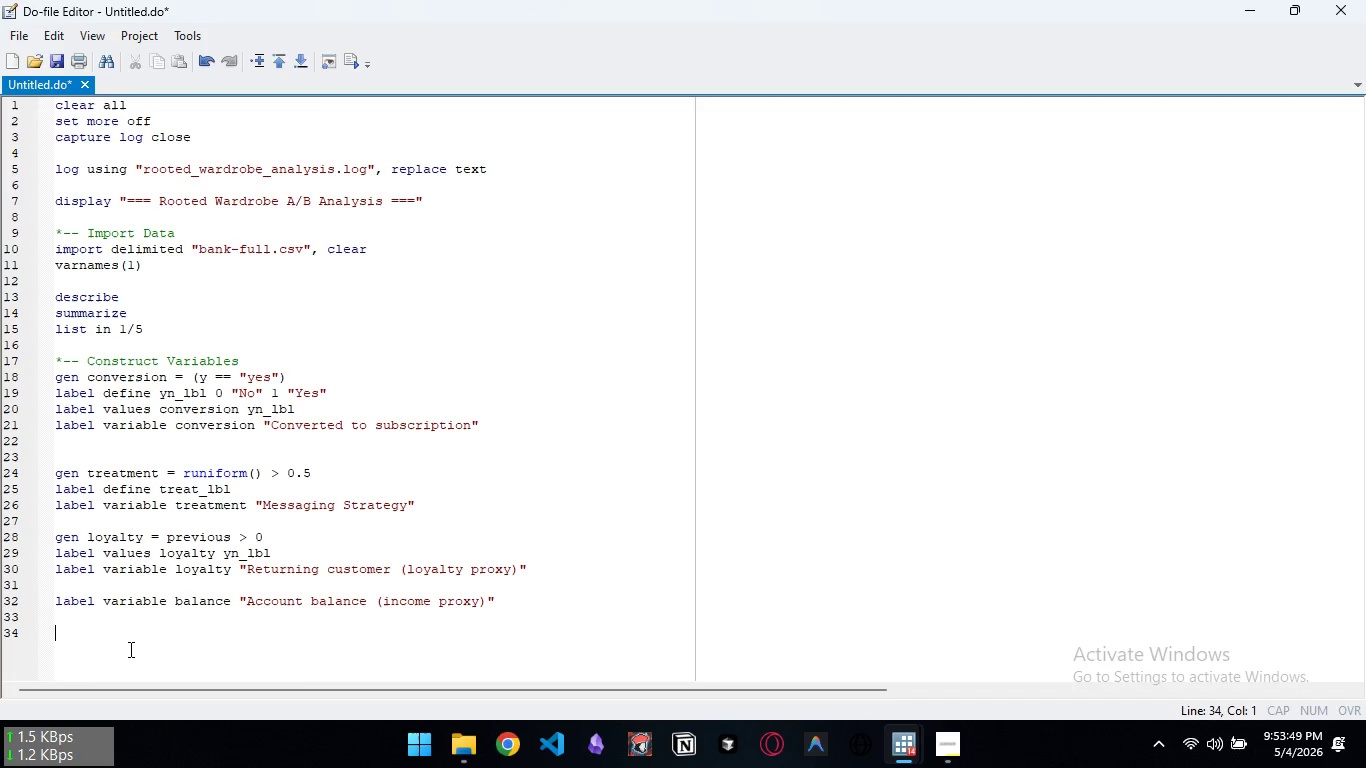 
wait(15.59)
 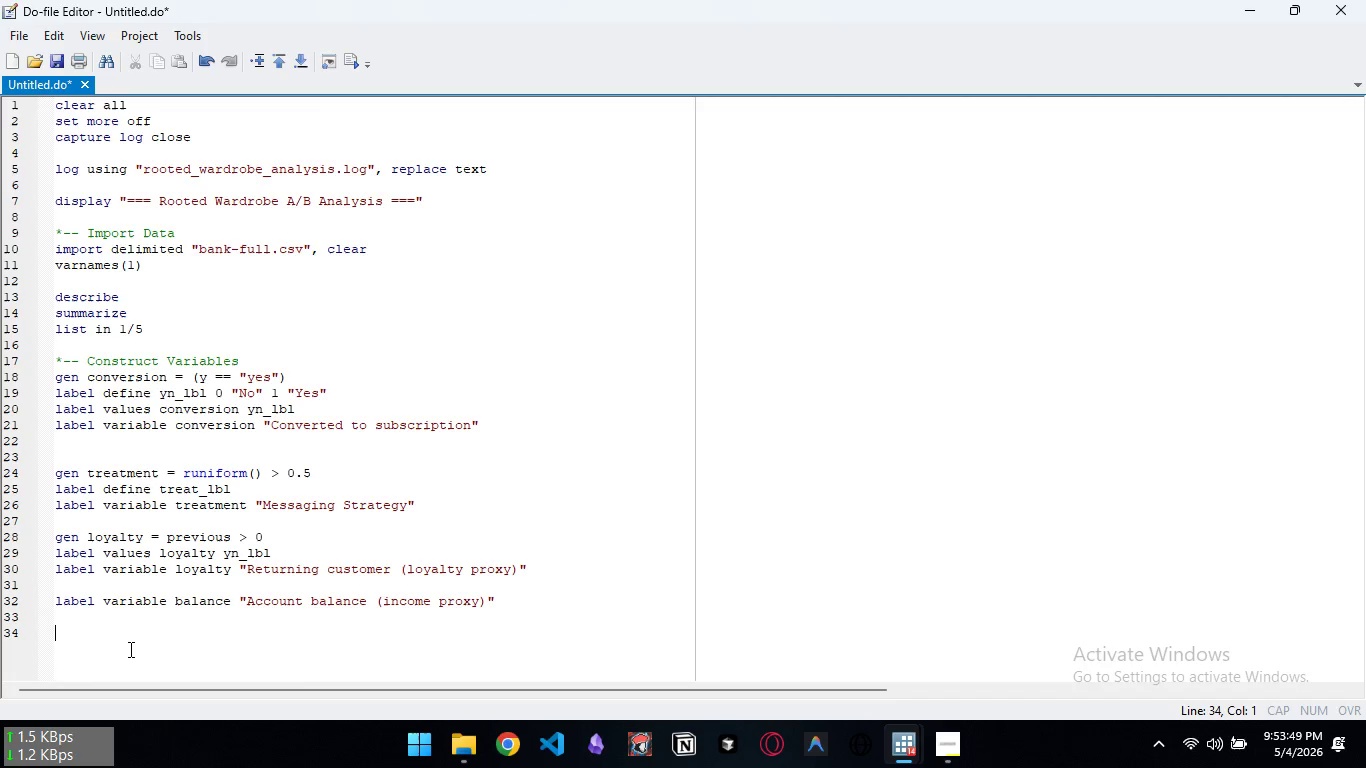 
type(misstable summarize )
key(Backspace)
 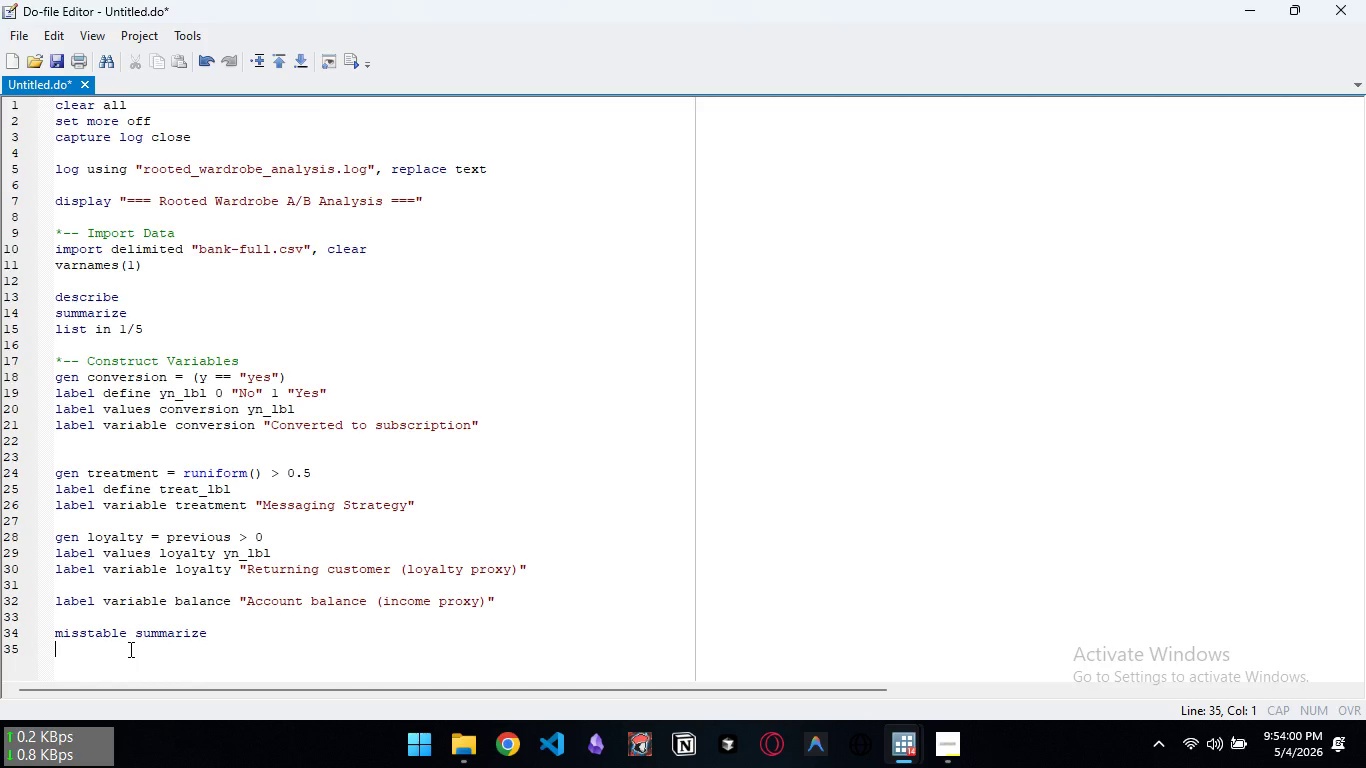 
key(Enter)
 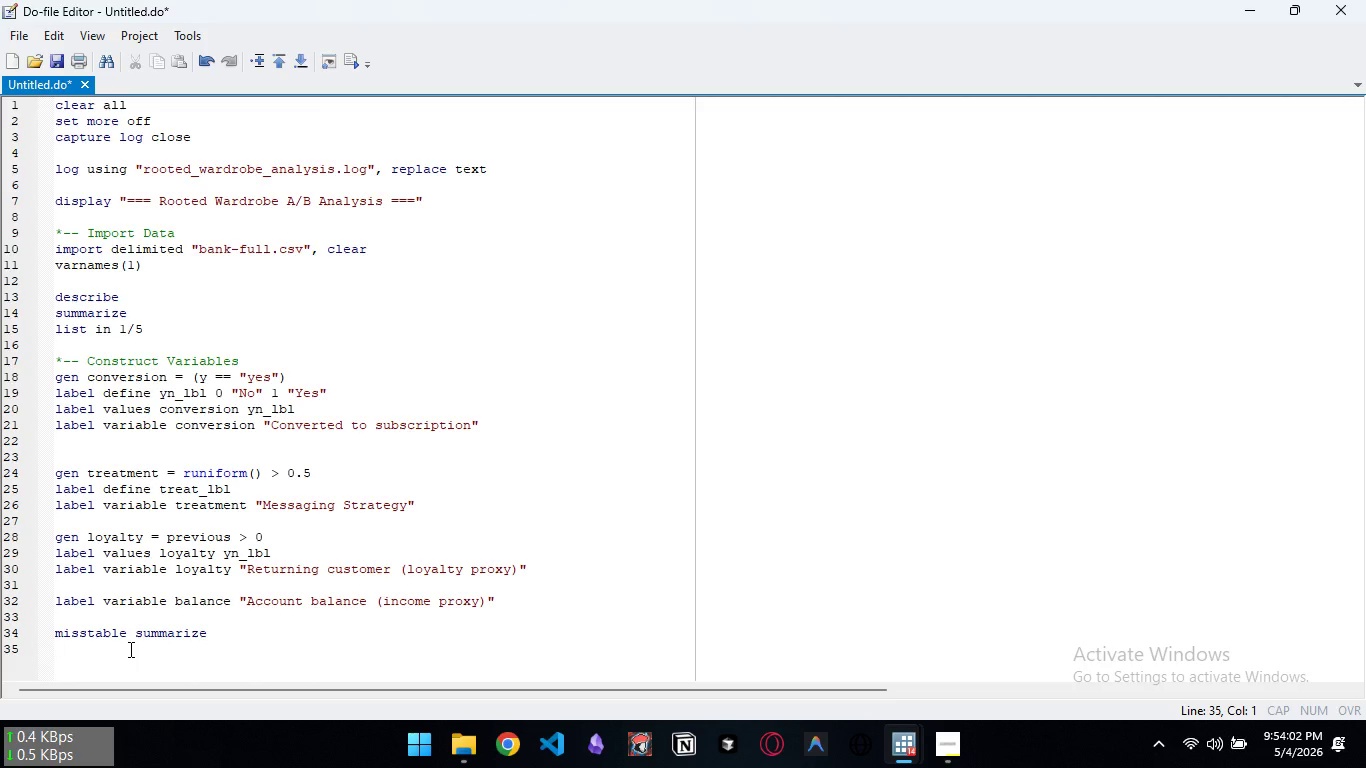 
key(Enter)
 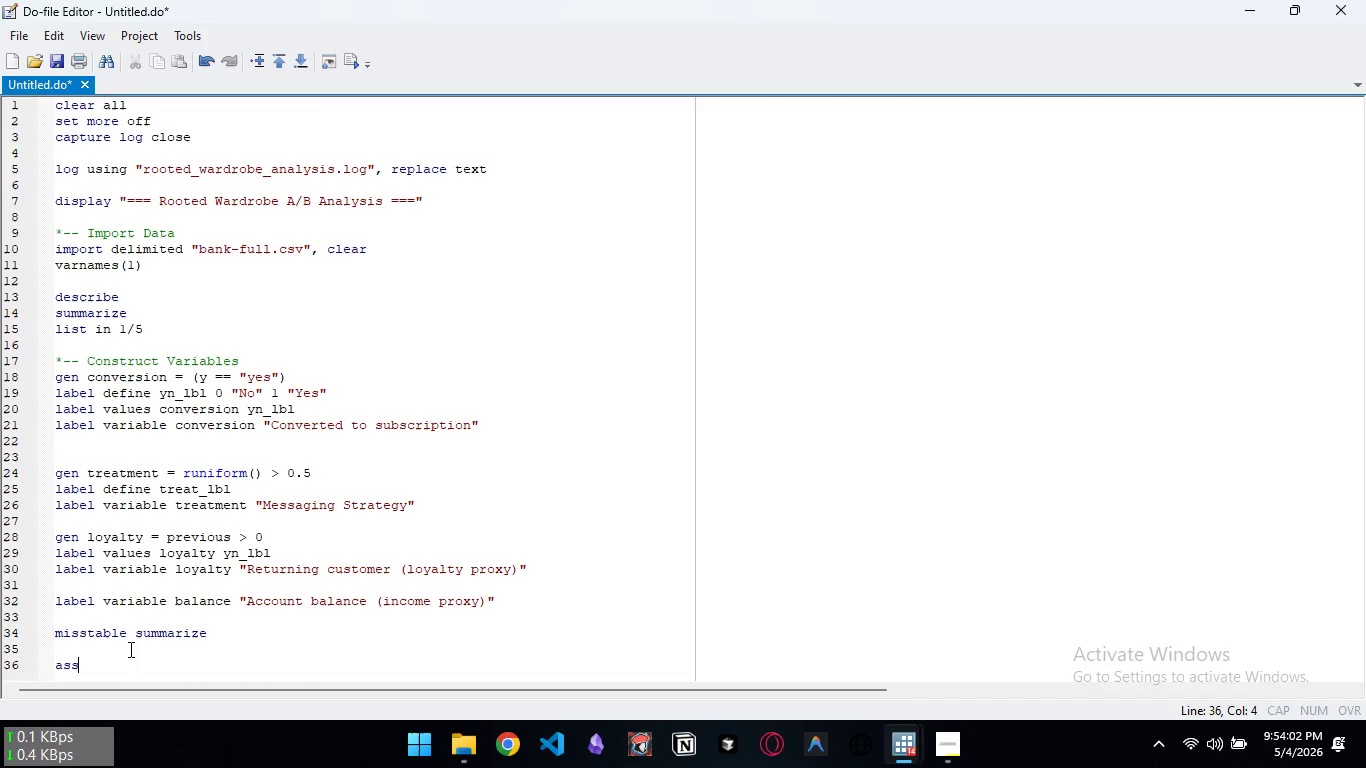 
type(assert inlist(conversion, 0, 1))
 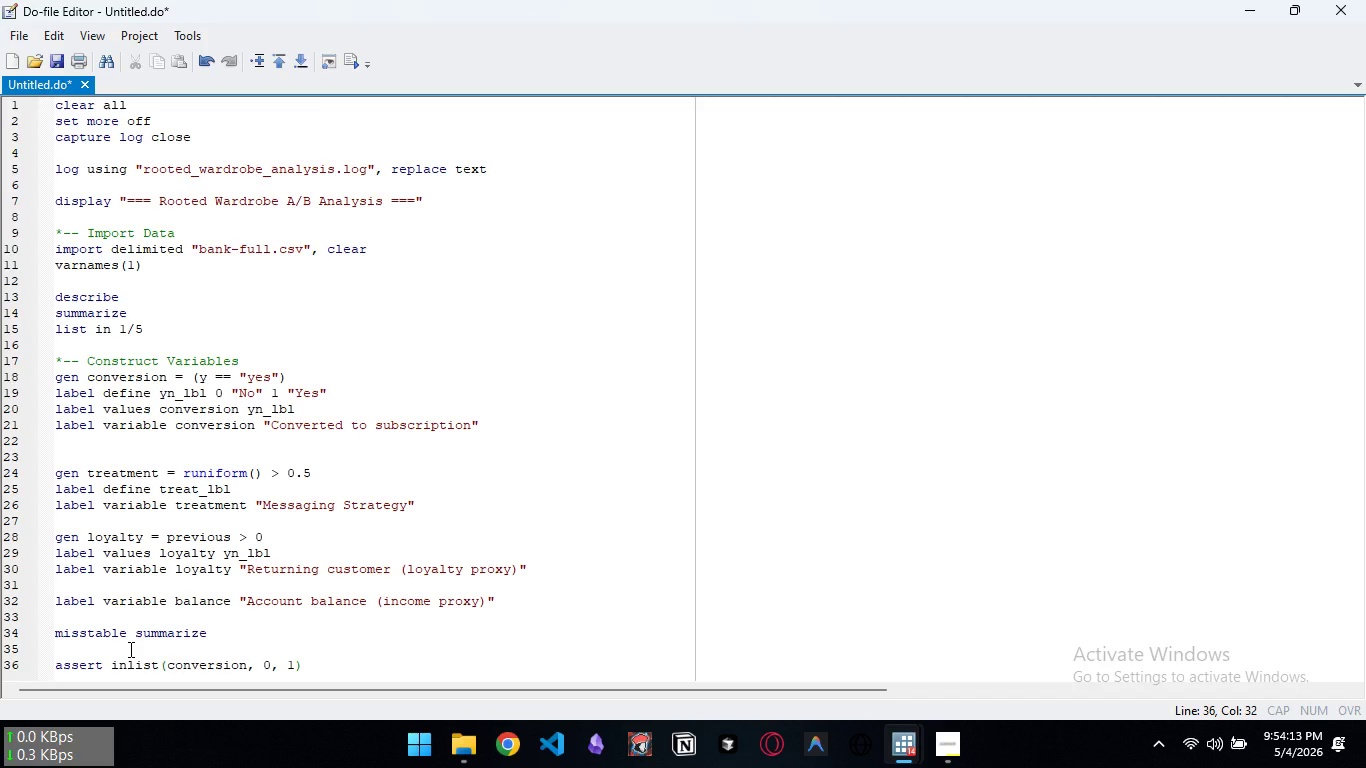 
key(Enter)
 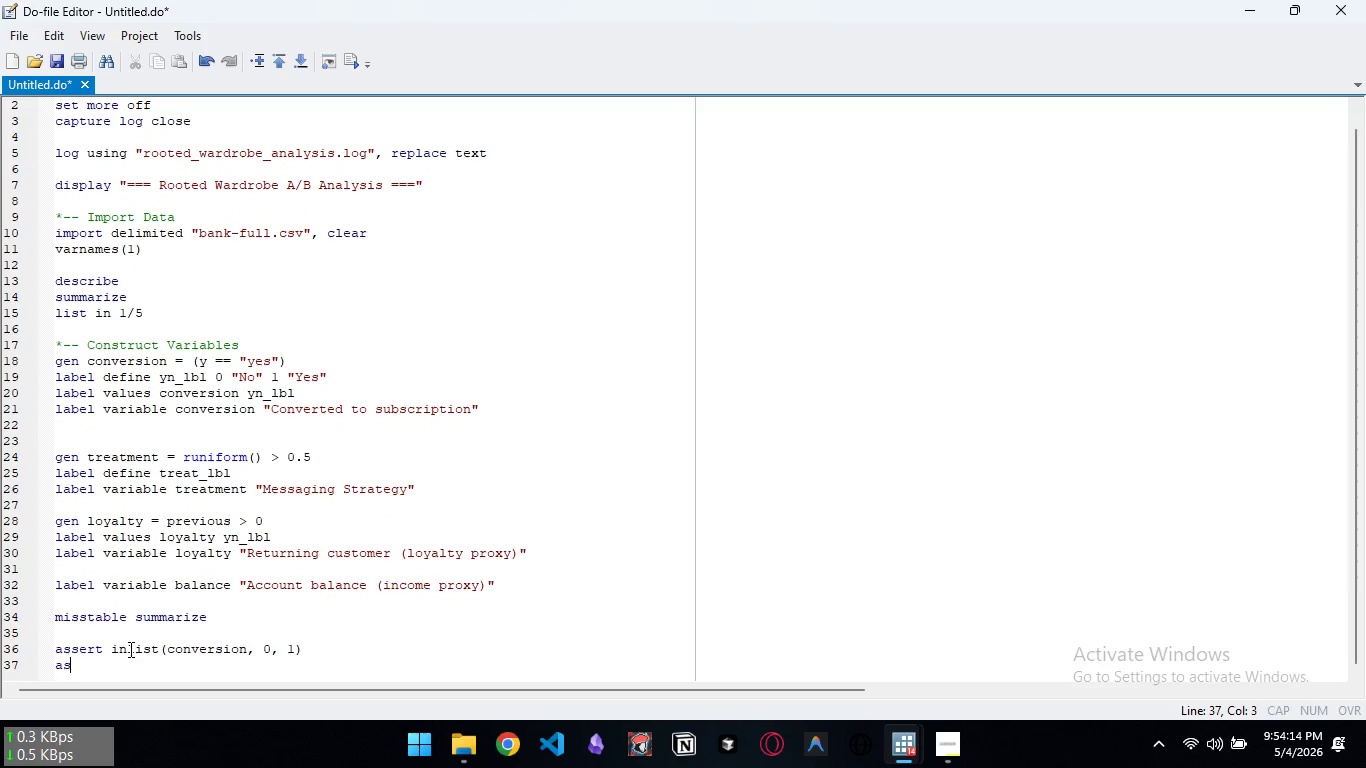 
type(assert l)
key(Backspace)
type(inlist(tra)
key(Backspace)
type(eatment, 0, 1_)
key(Backspace)
type())
 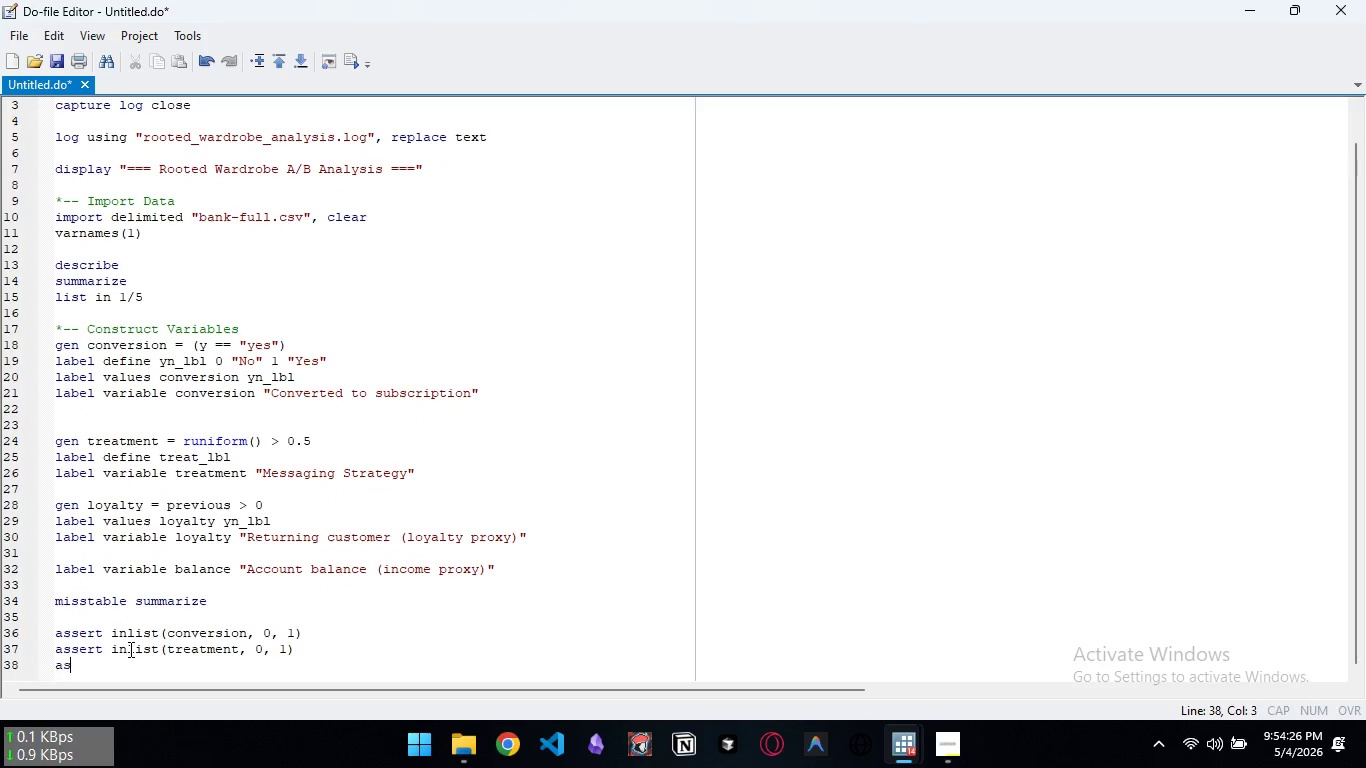 
 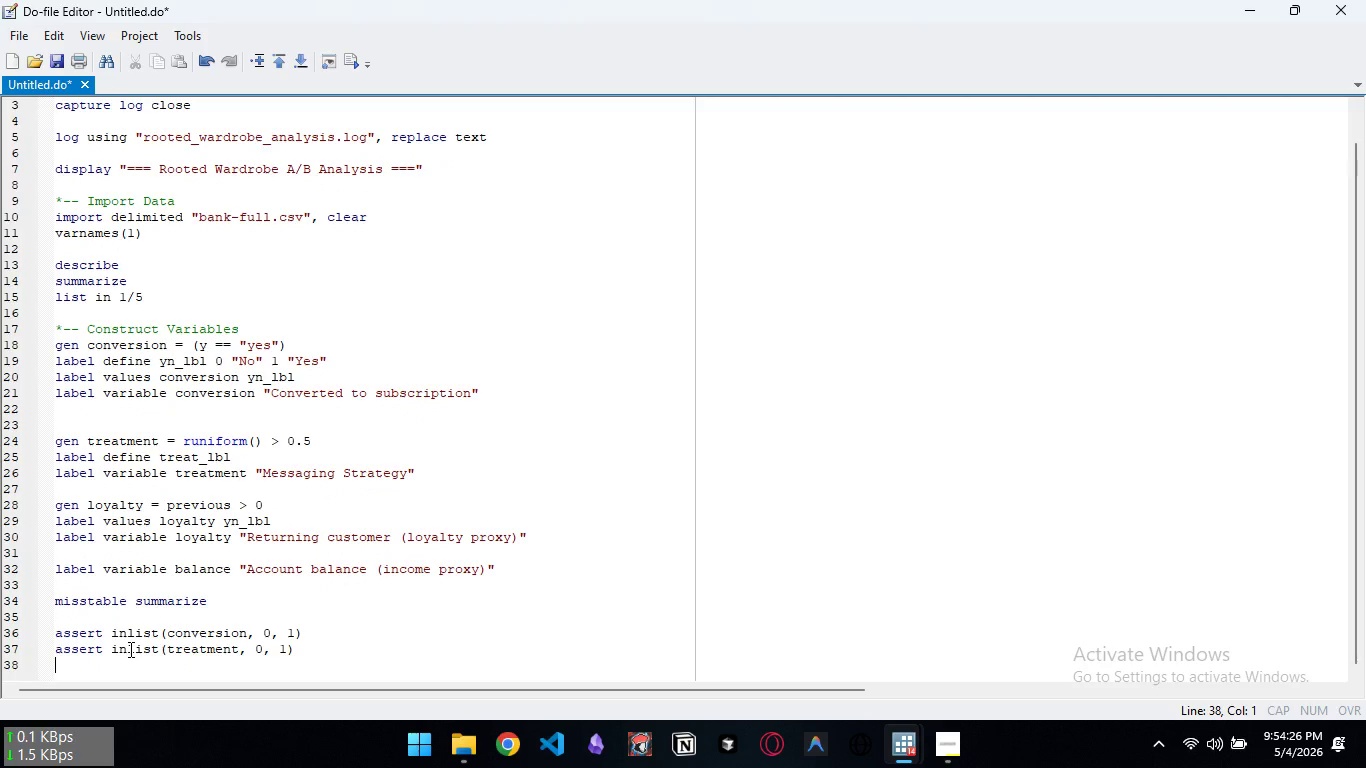 
key(Enter)
 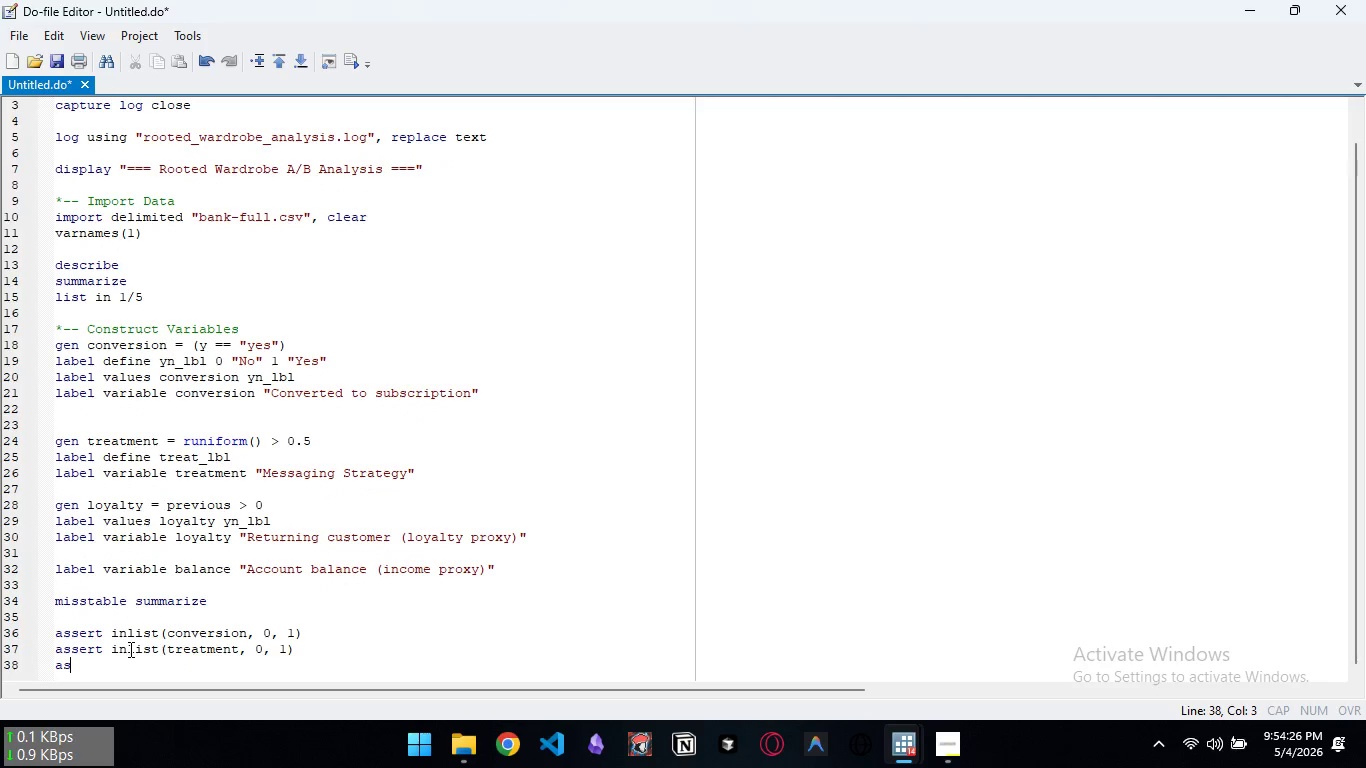 
type(assert inlint)
key(Backspace)
type(st)
 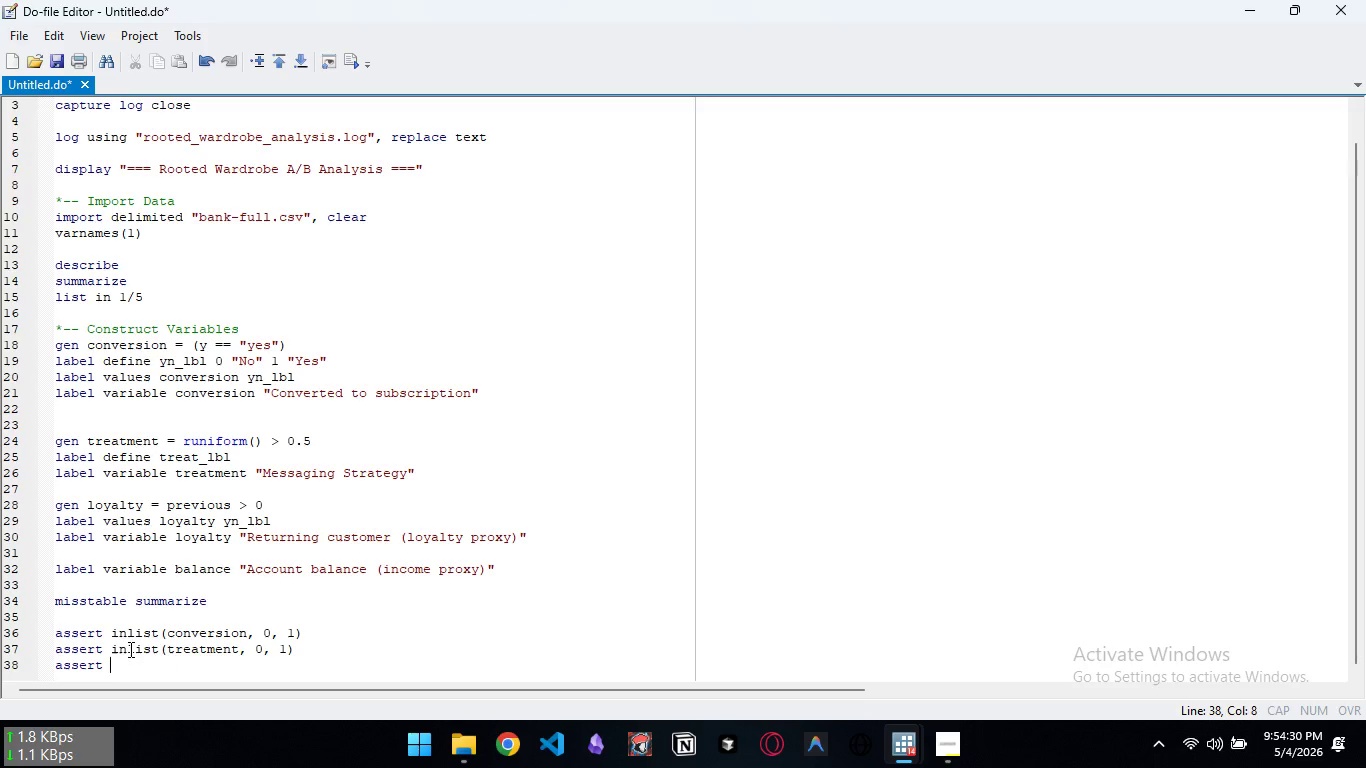 
key(Control+ControlLeft)
 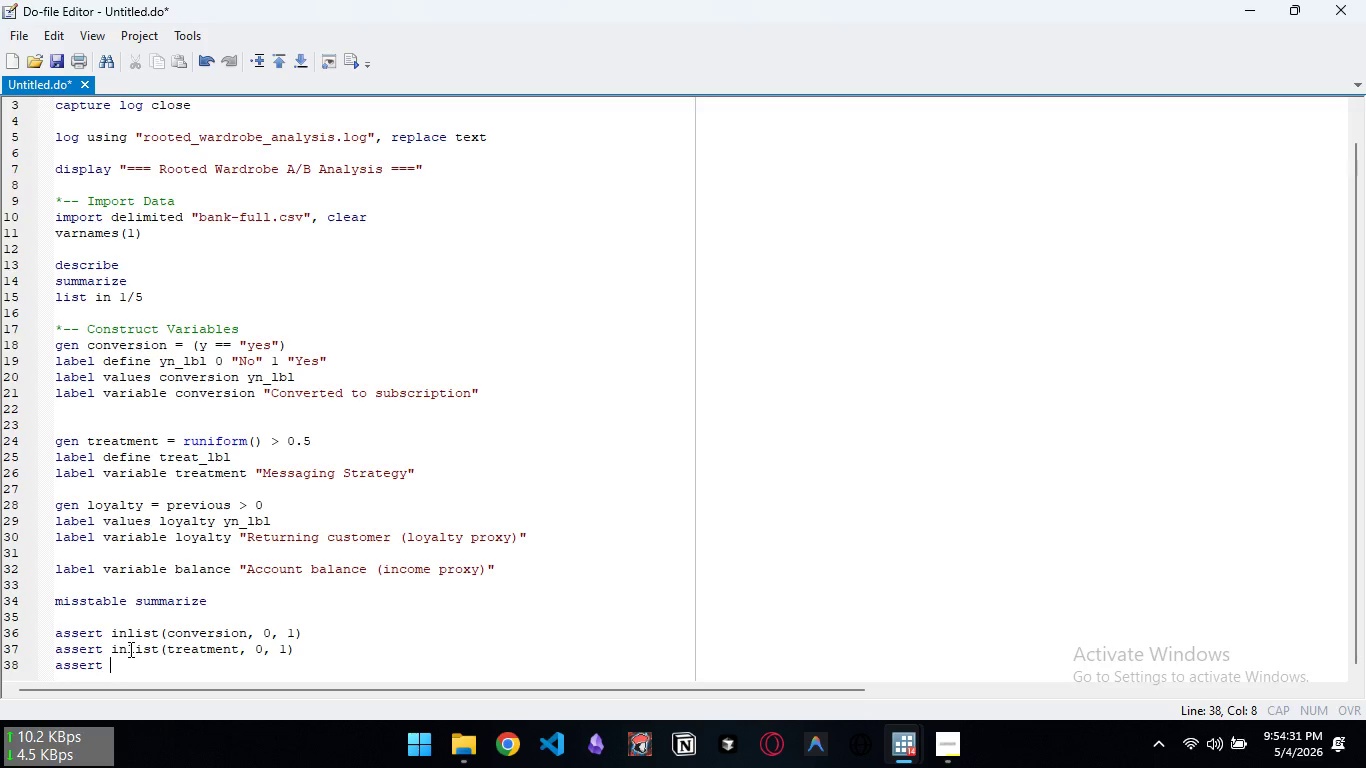 
key(Control+Backspace)
 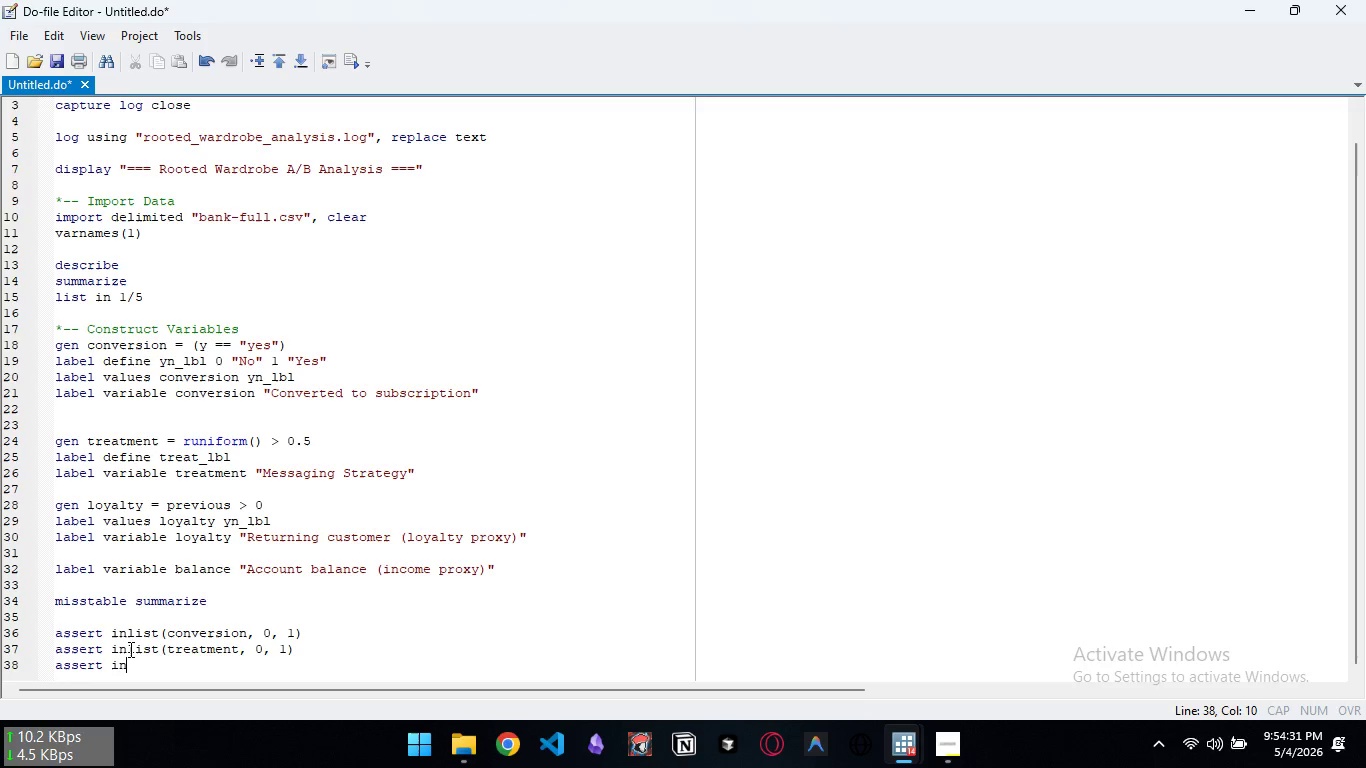 
type(inlist(loyalty, 0, 1))
 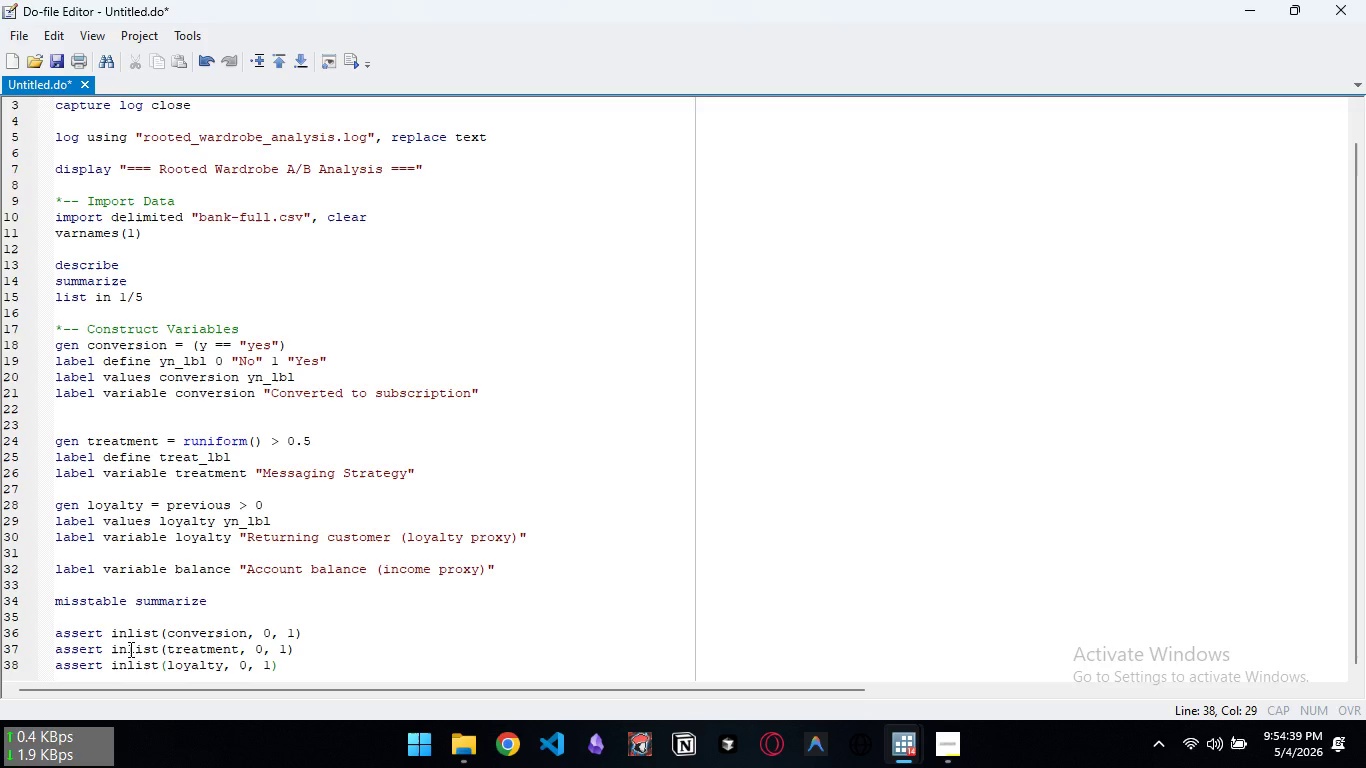 
key(Enter)
 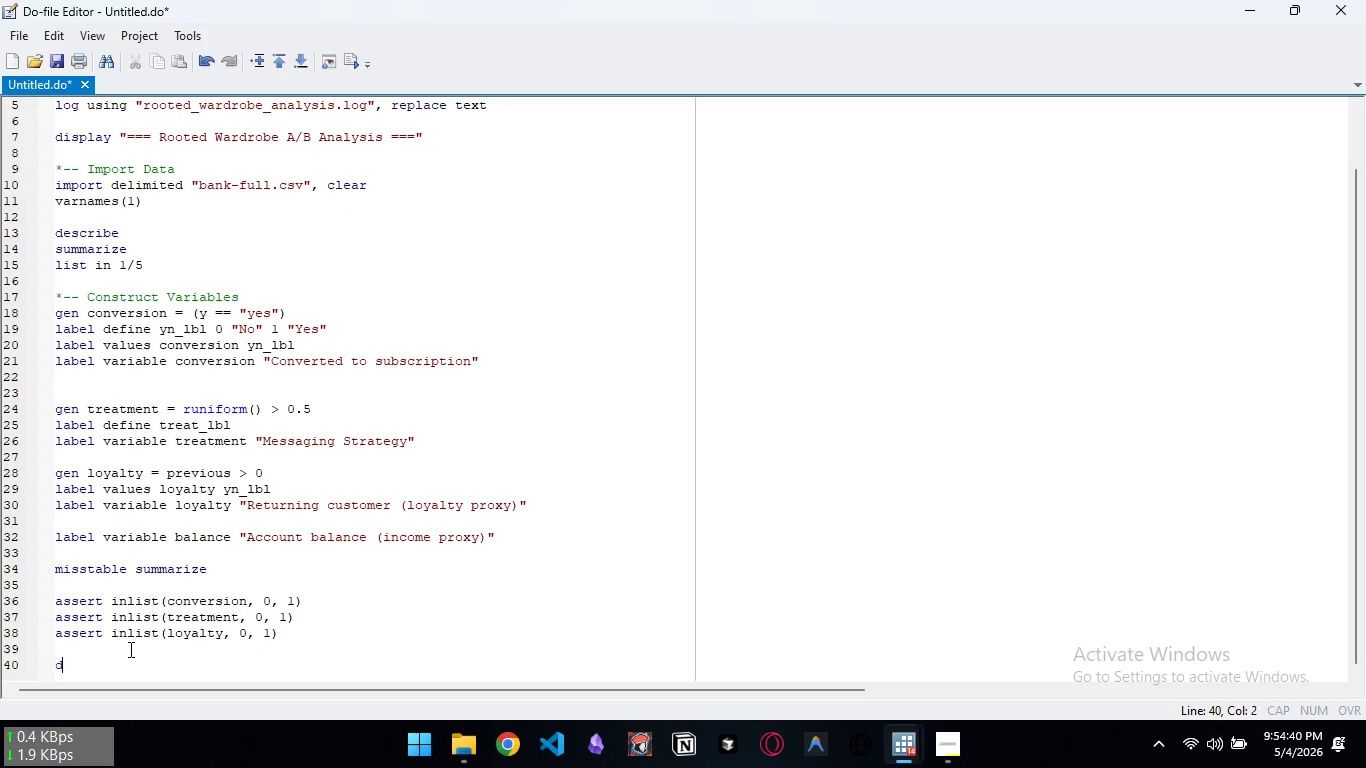 
key(Enter)
 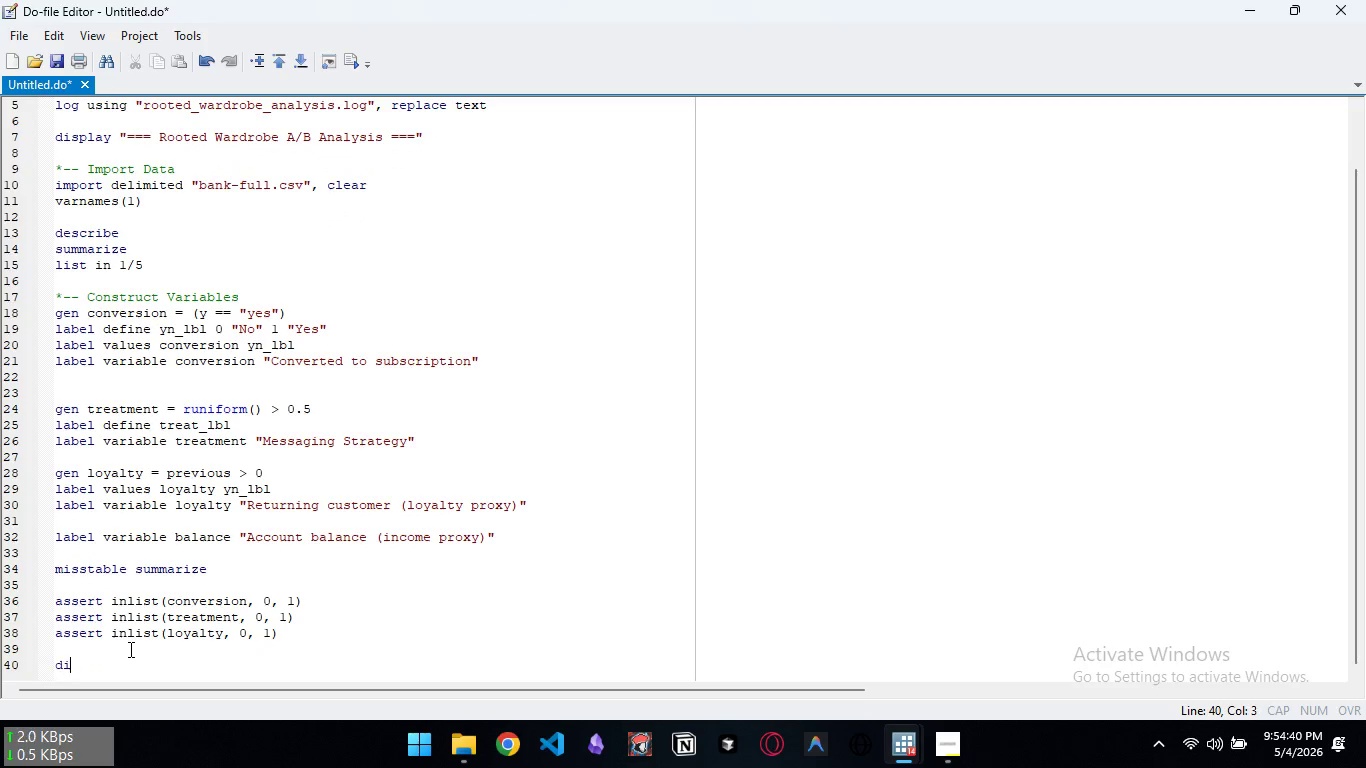 
type(display "Data validation complete.")
 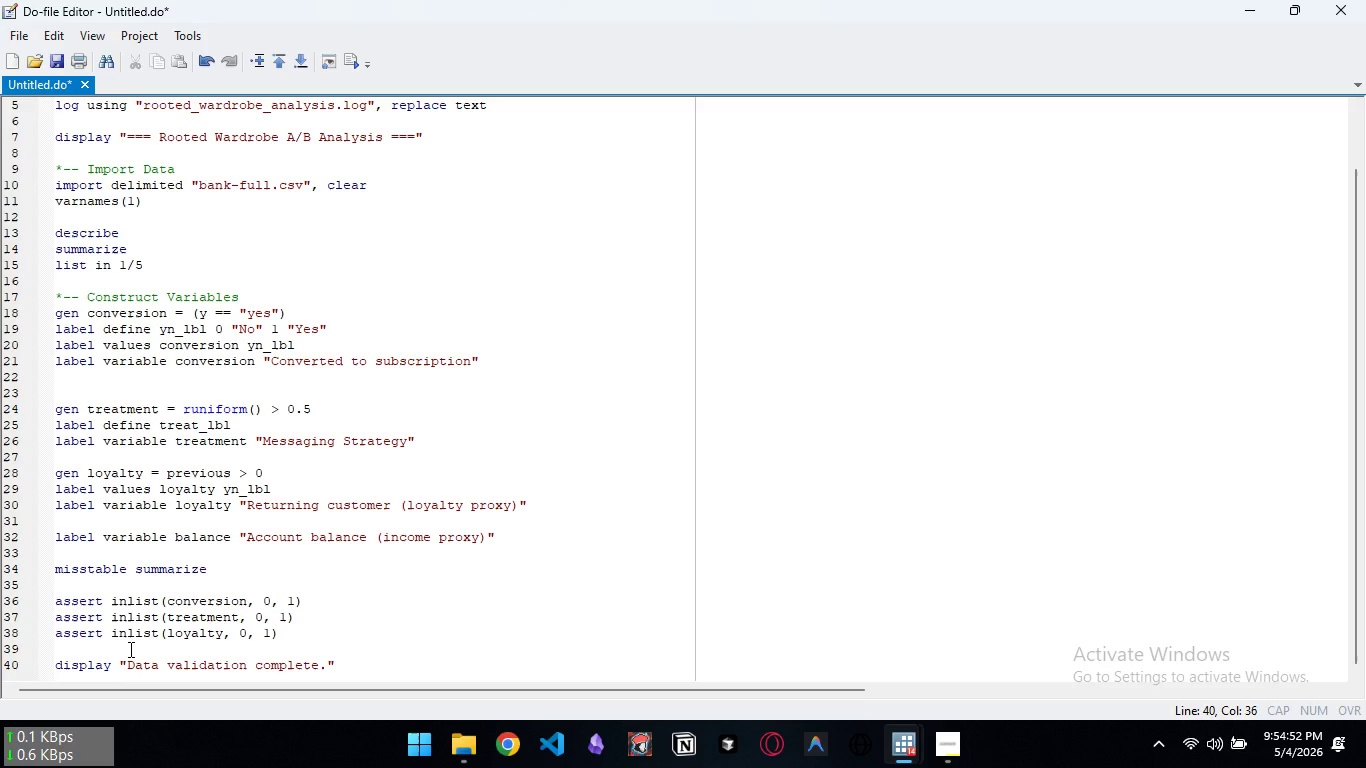 
key(Control+ControlLeft)
 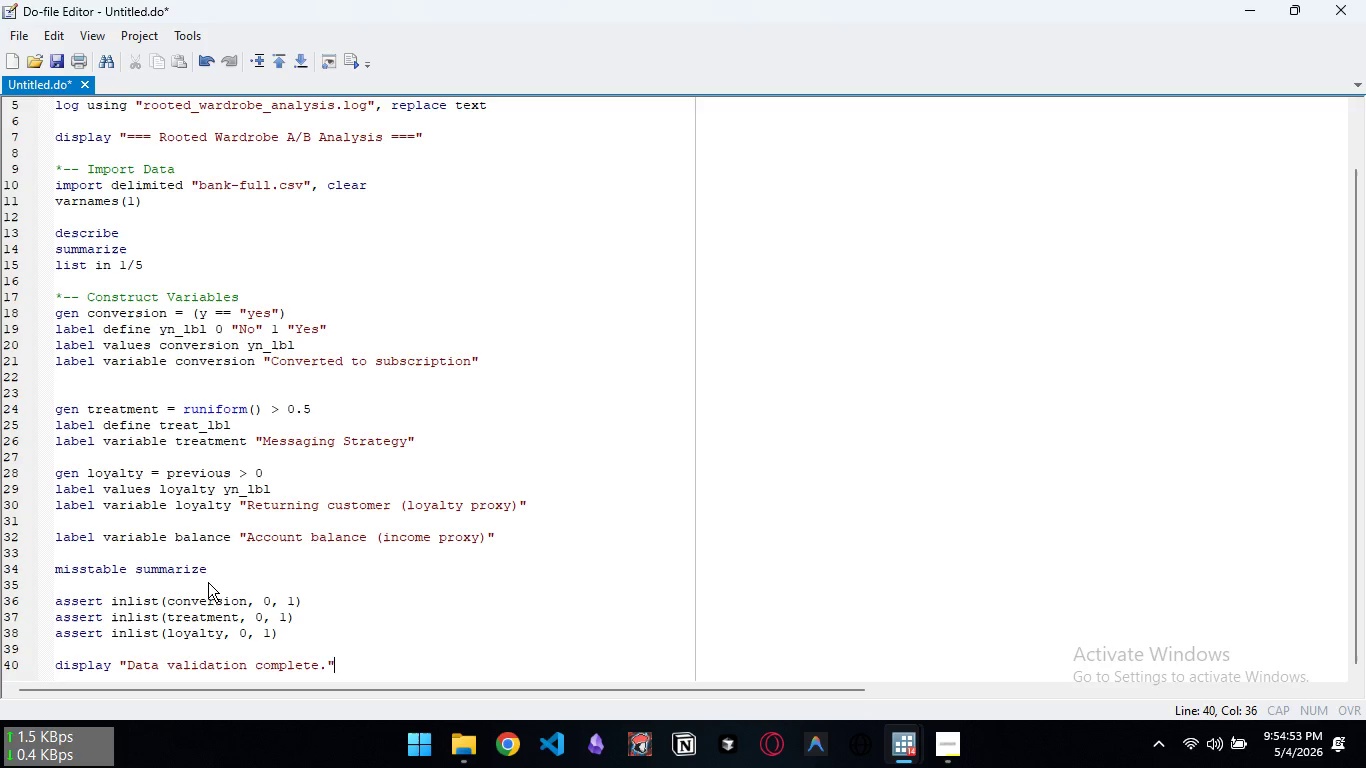 
key(Control+S)
 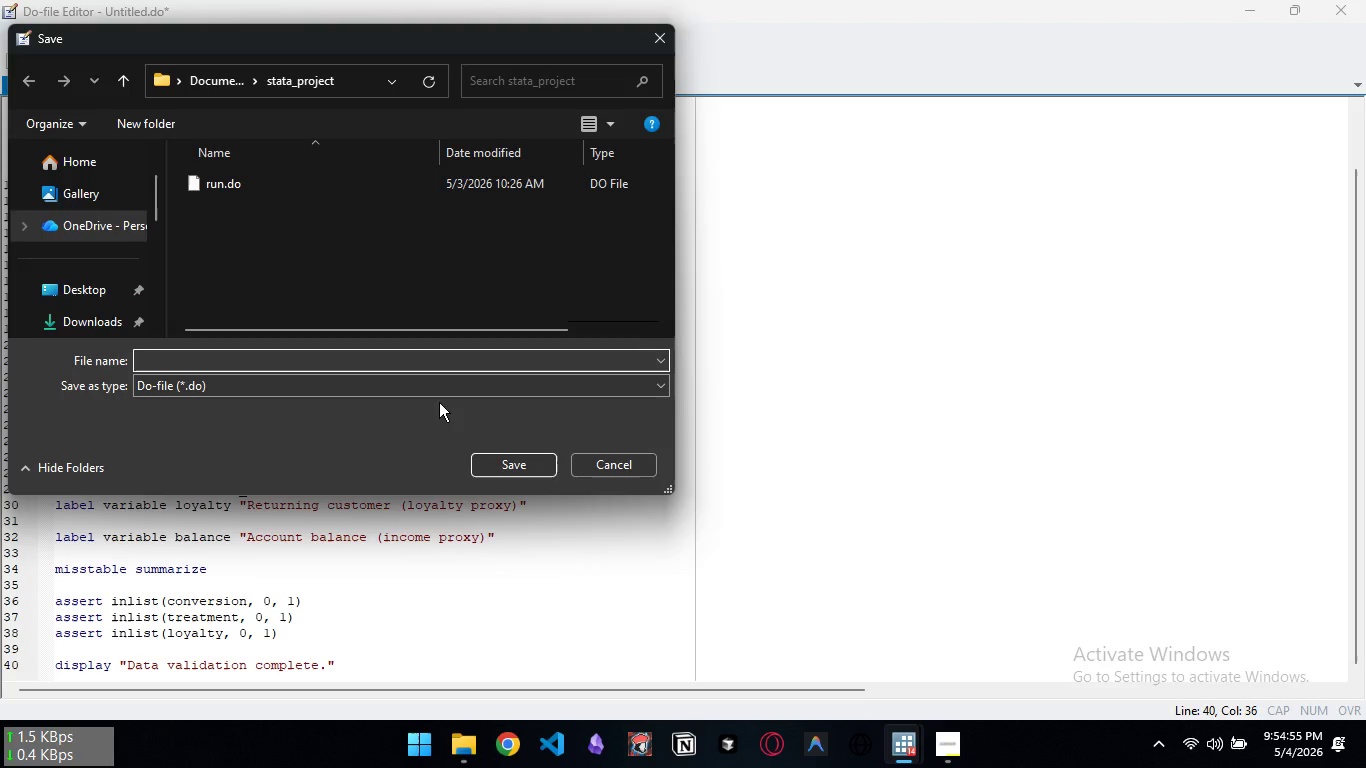 
type(run)
 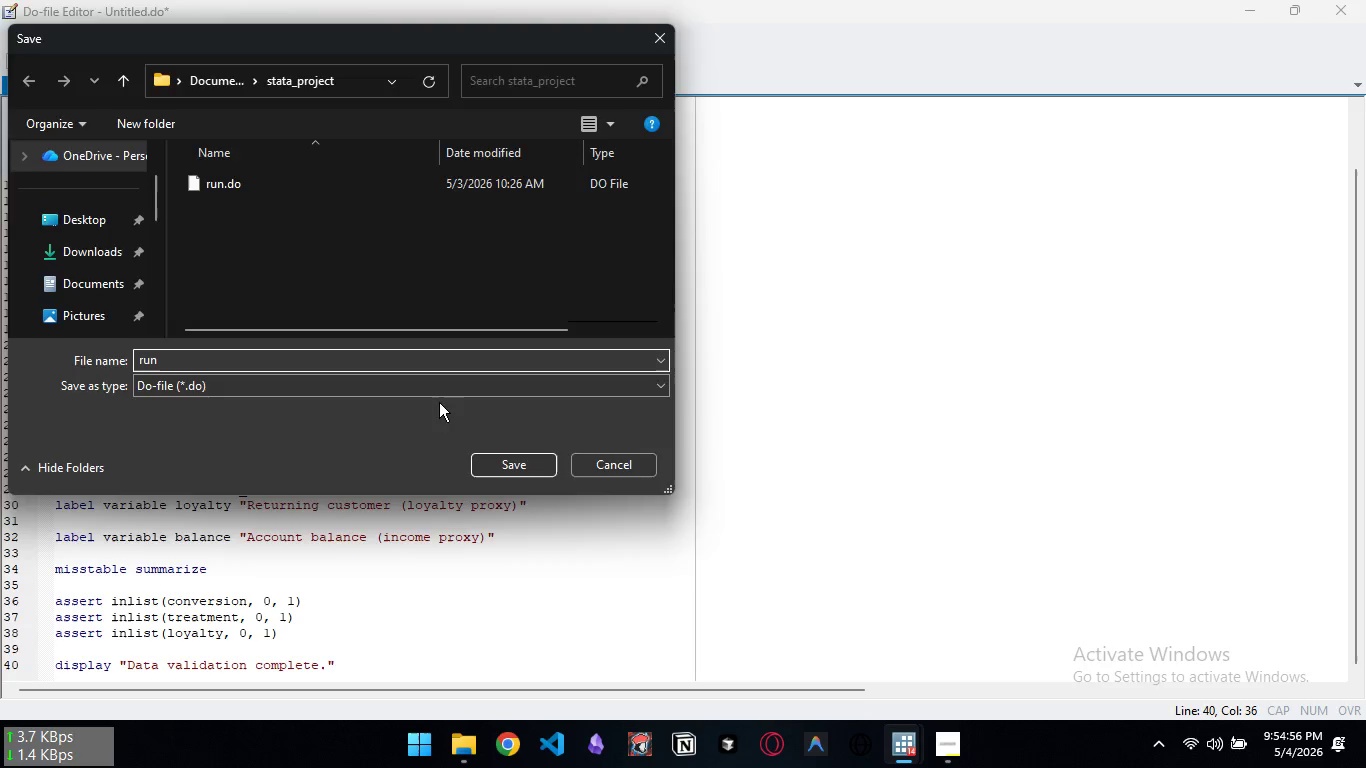 
key(Enter)
 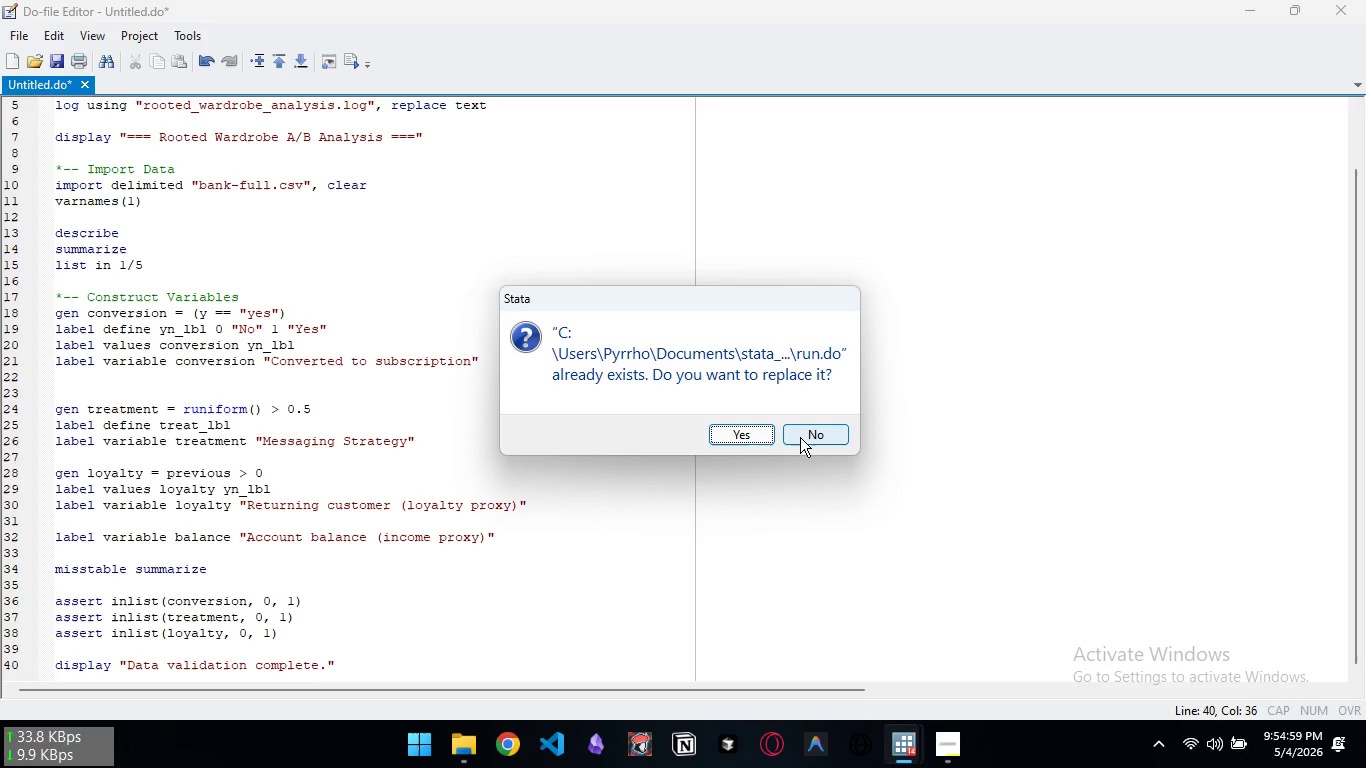 
left_click([800, 437])
 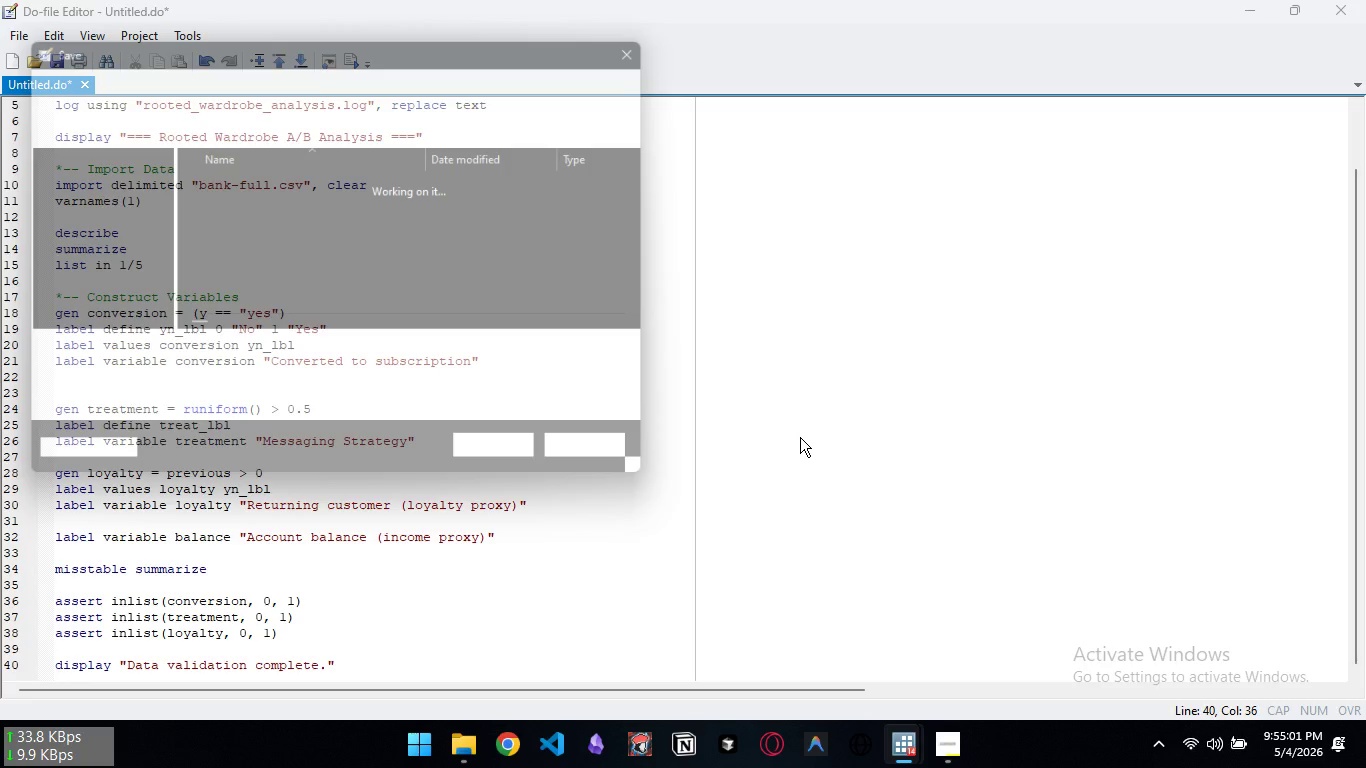 
key(Control+S)
 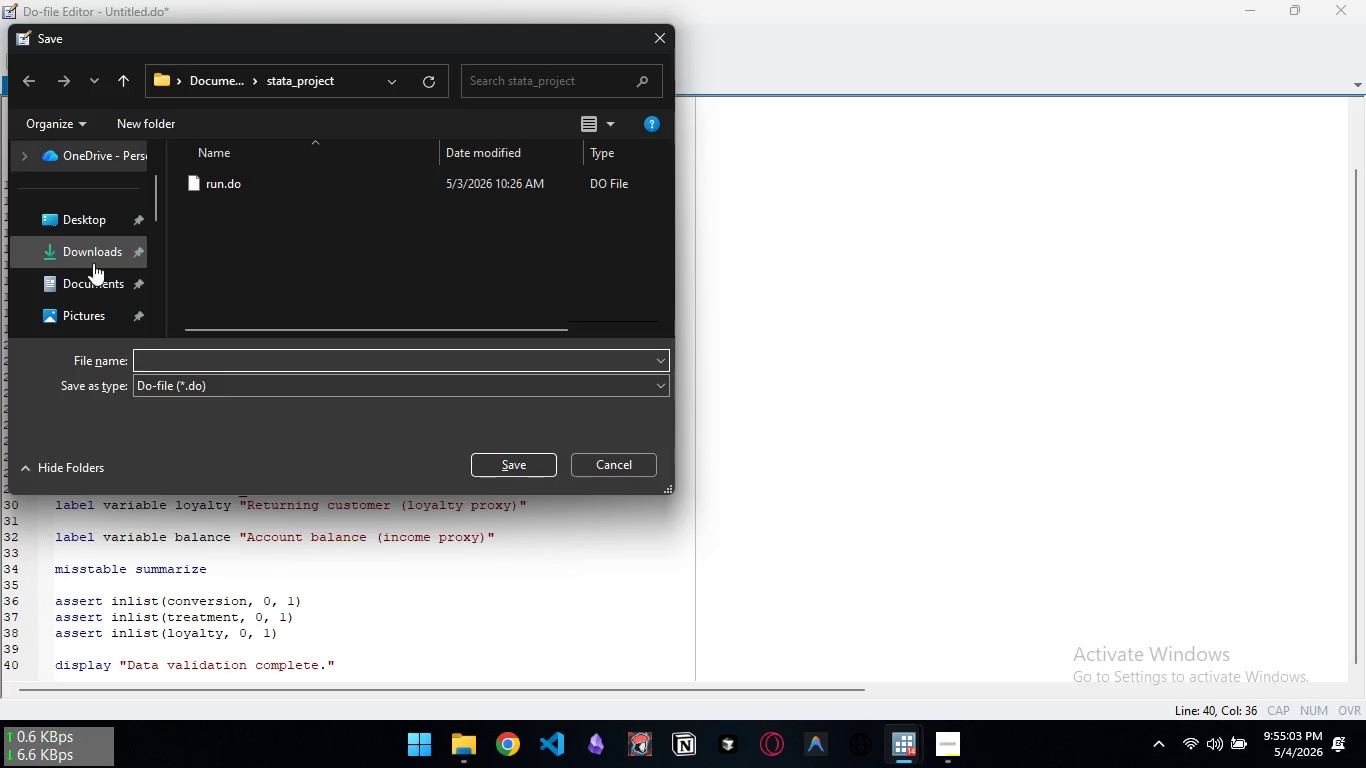 
left_click([91, 272])
 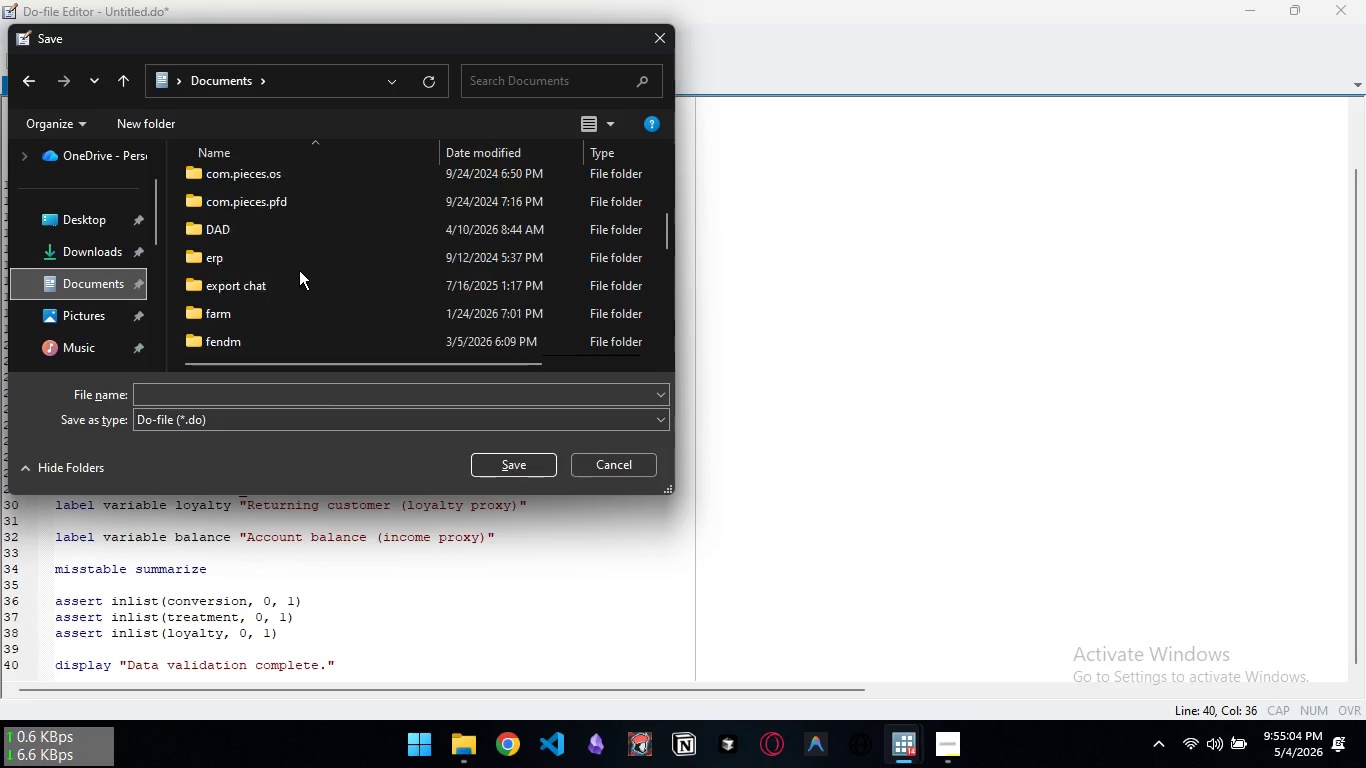 
scroll: coordinate [282, 298], scroll_direction: down, amount: 8.0
 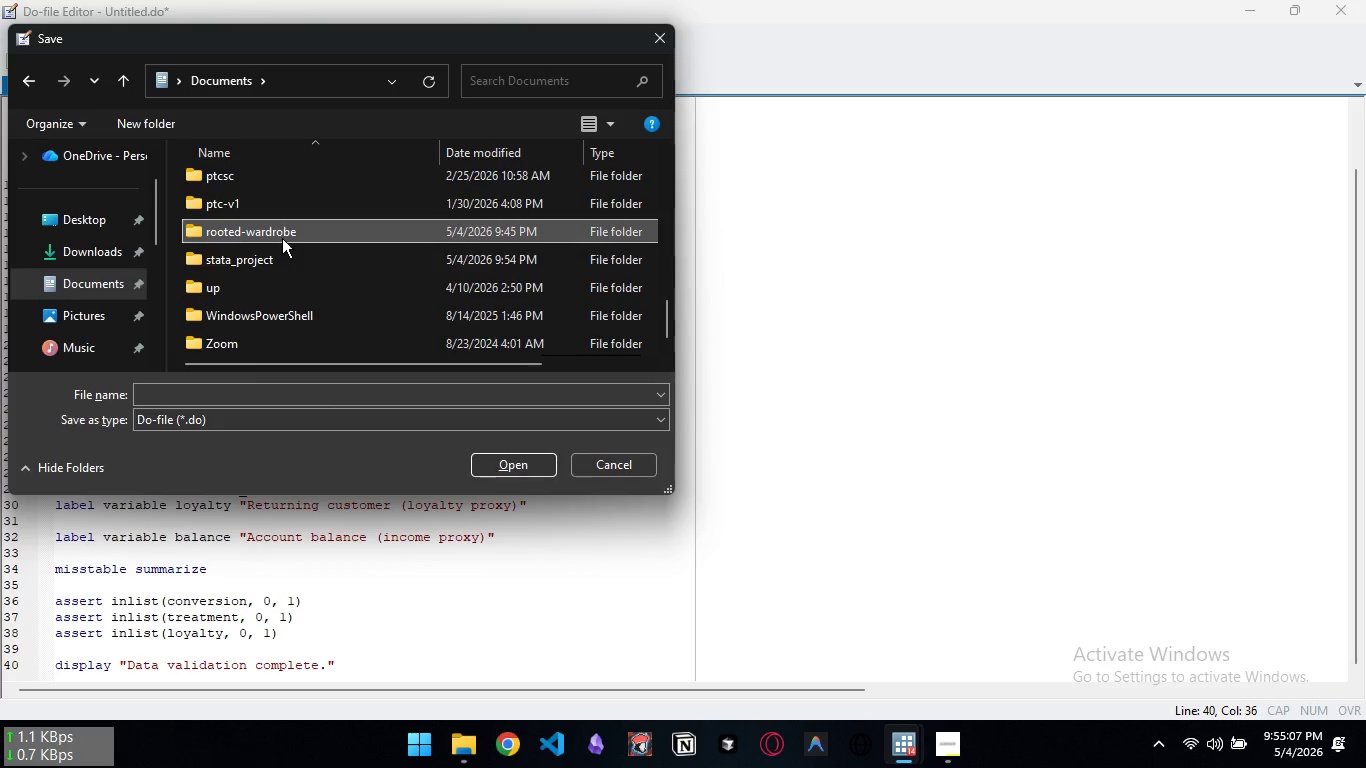 
double_click([282, 238])
 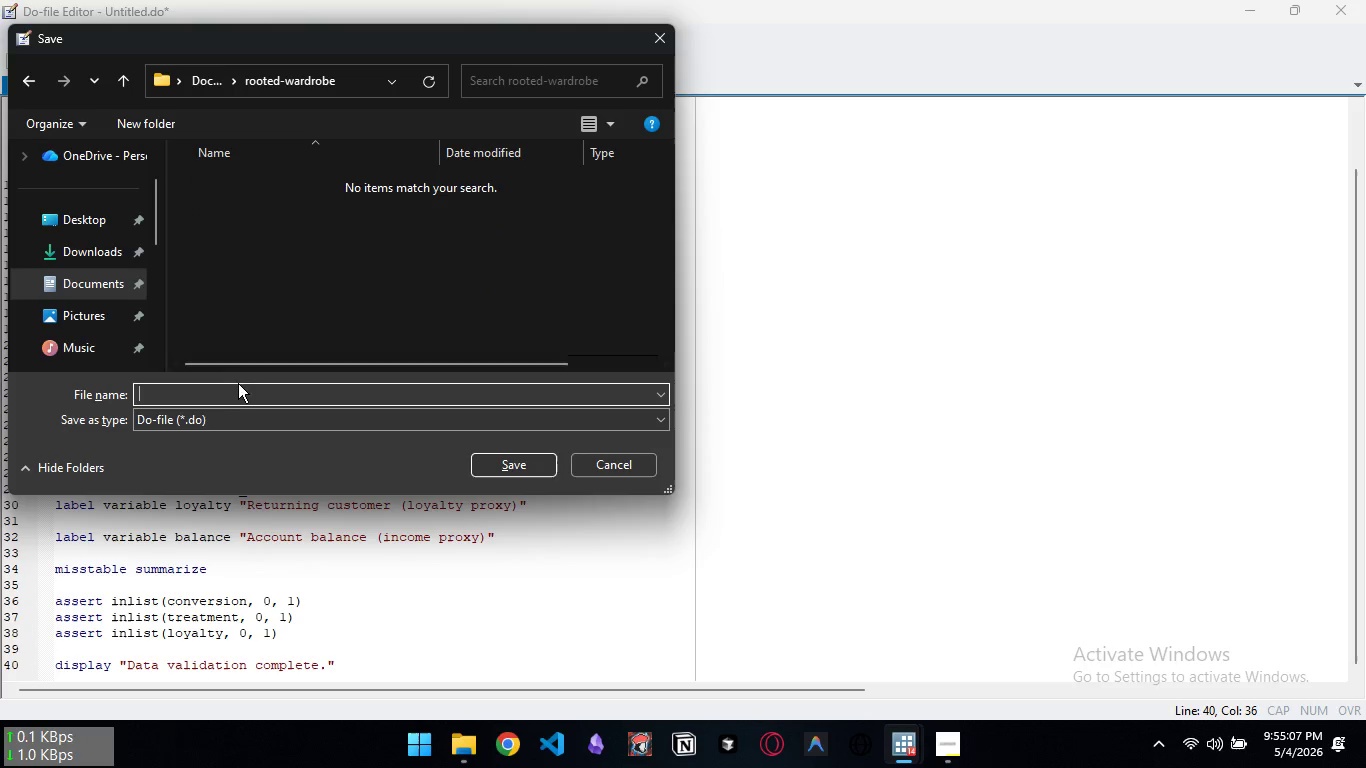 
left_click([238, 383])
 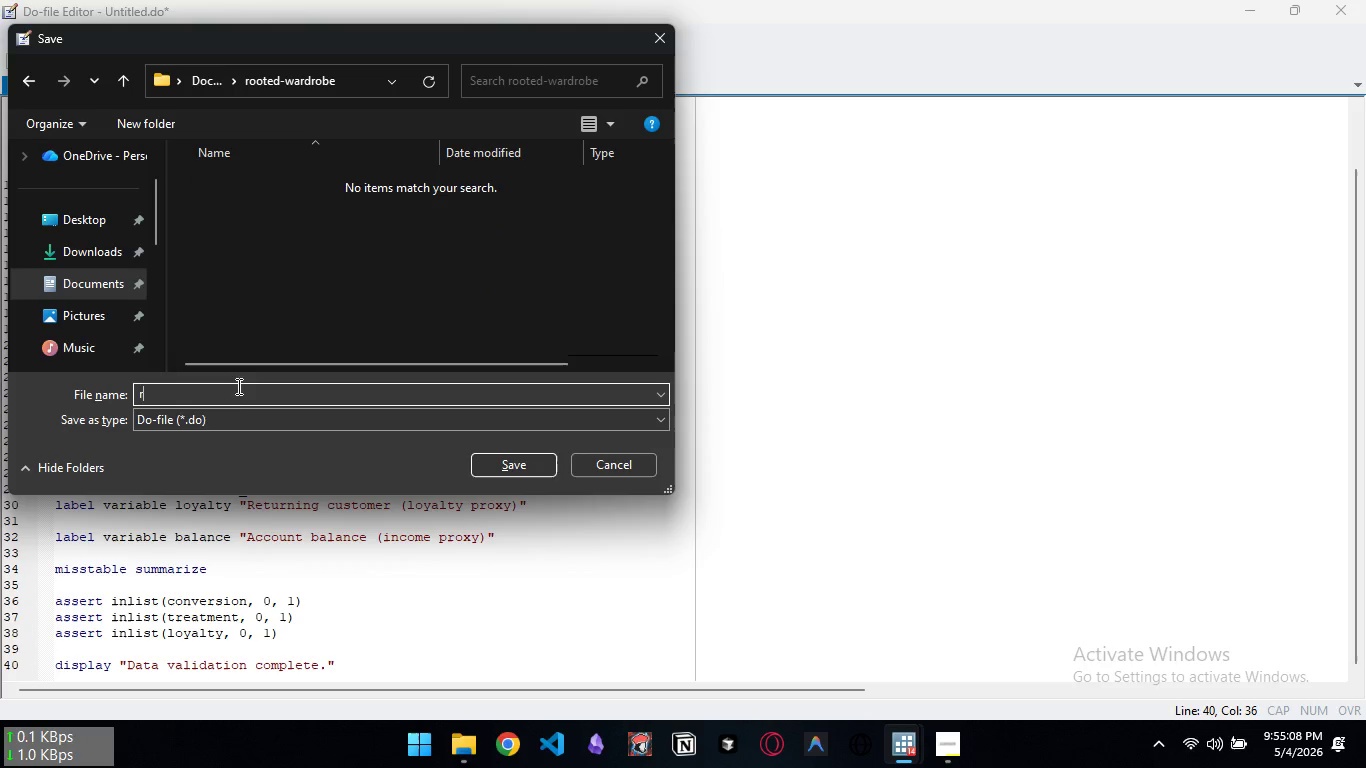 
type(run)
 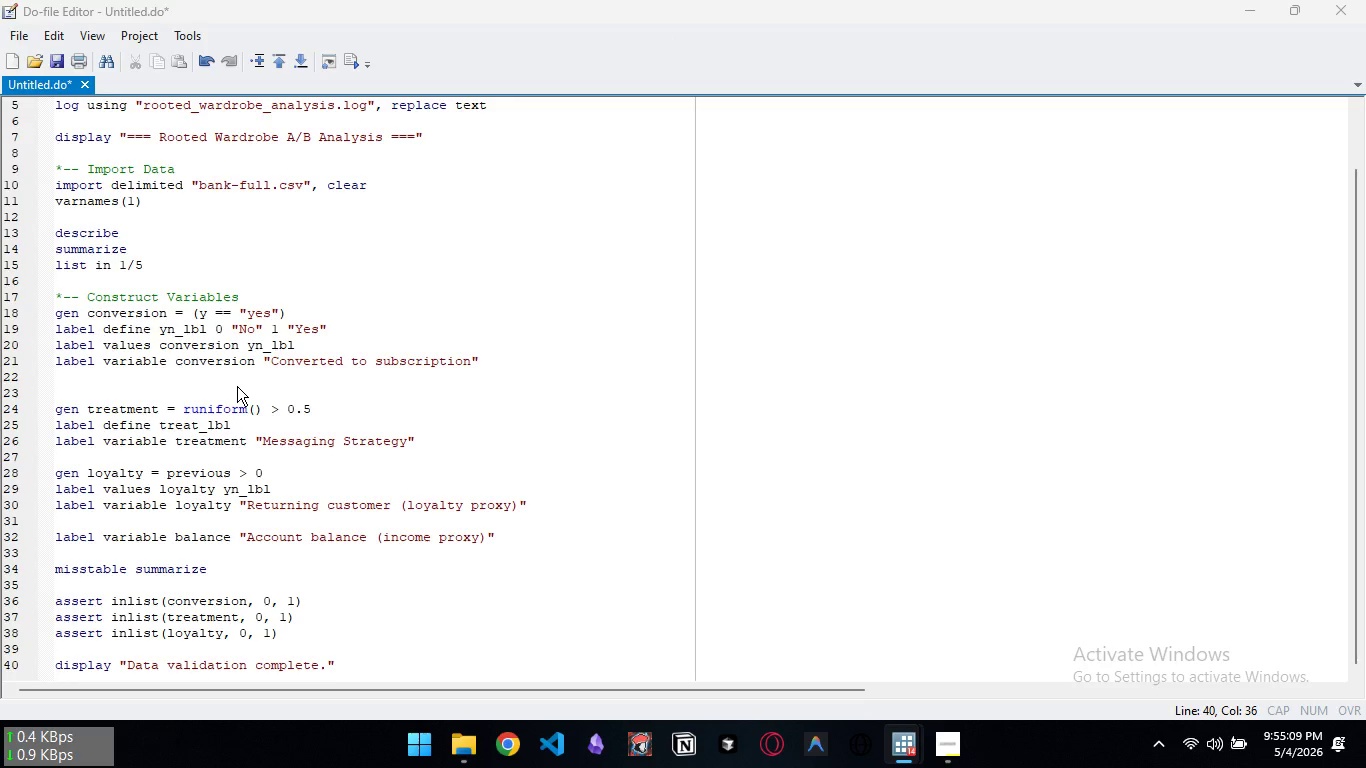 
key(Enter)
 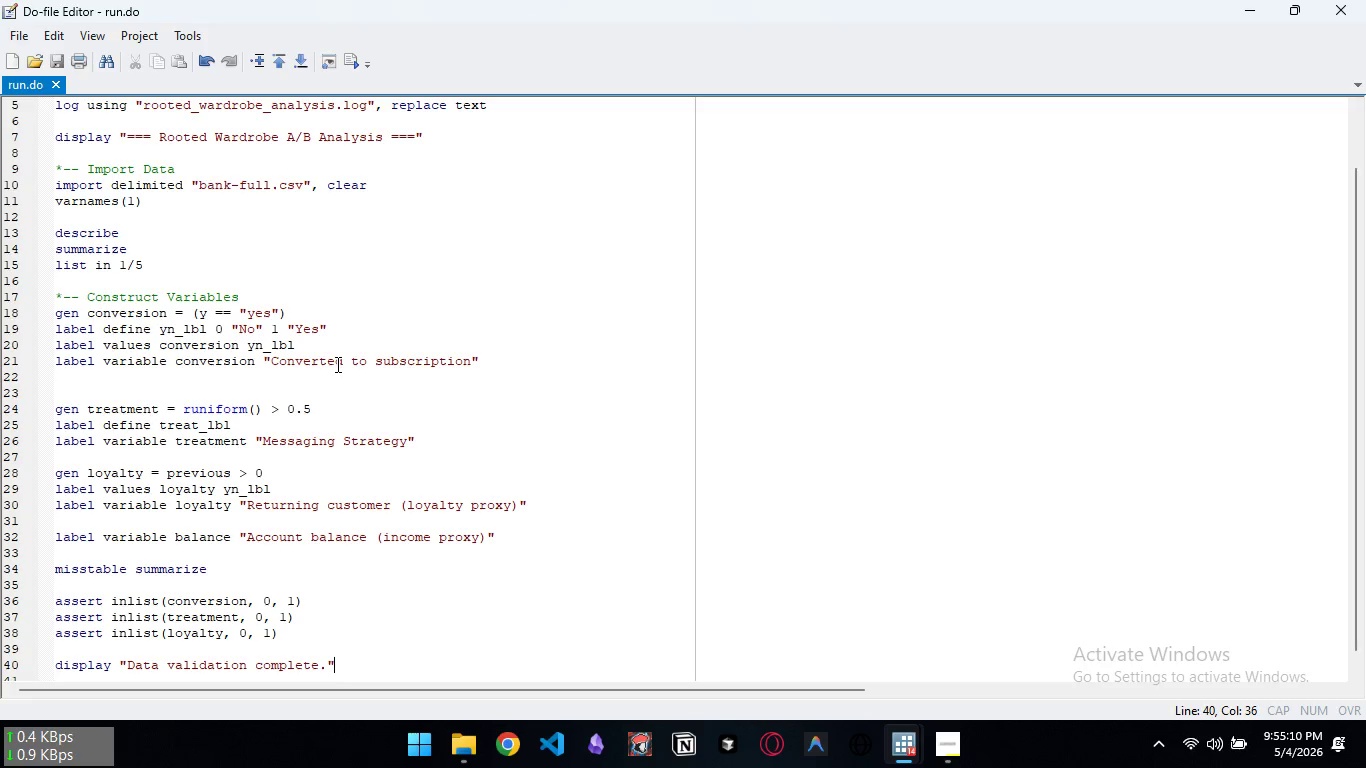 
key(Control+ControlLeft)
 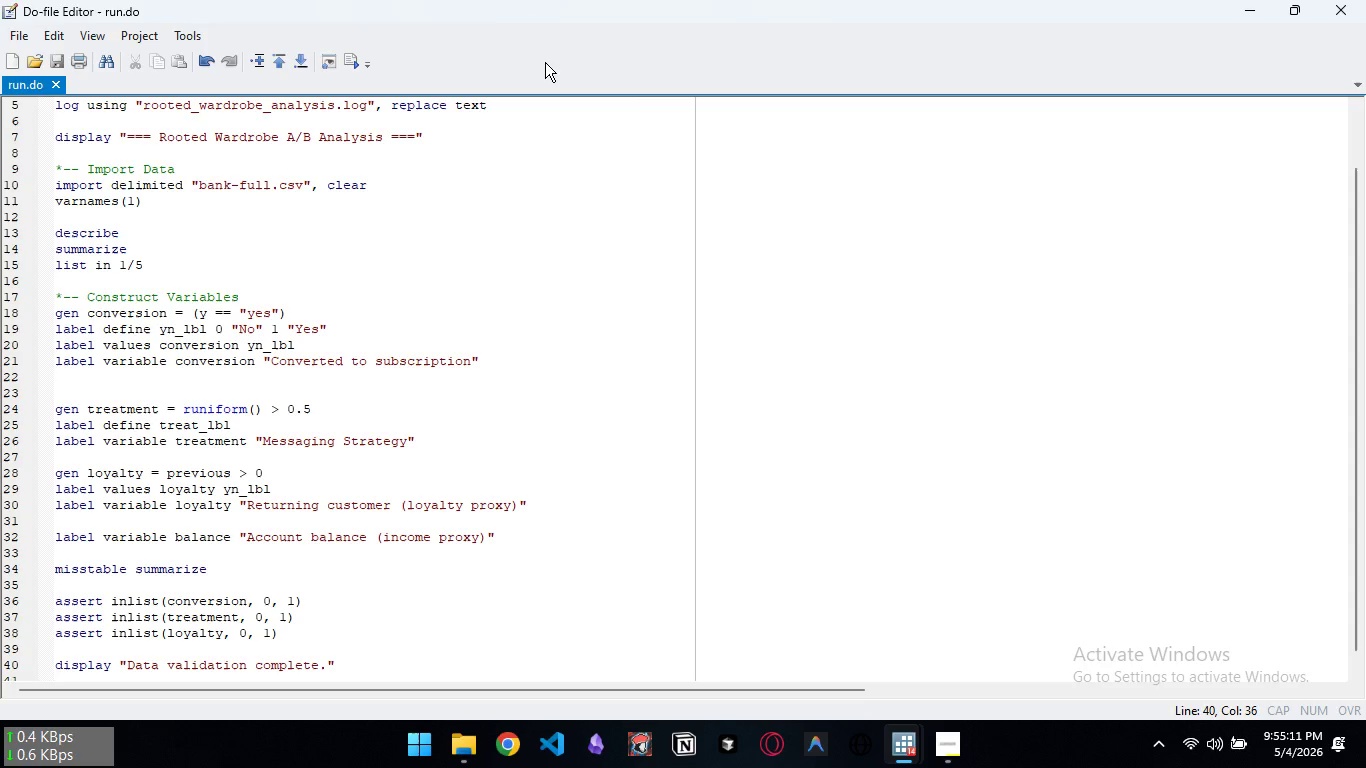 
key(Control+S)
 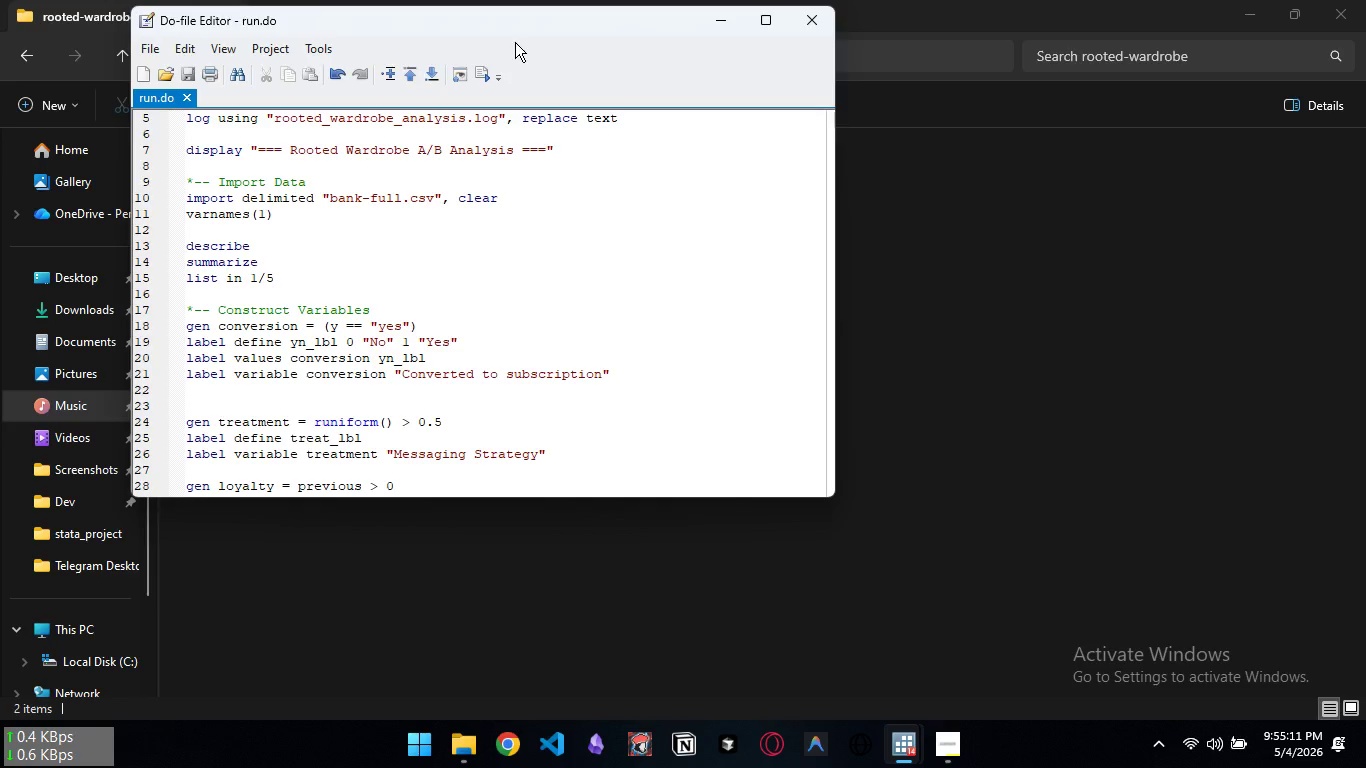 
left_click_drag(start_coordinate=[469, 6], to_coordinate=[689, 116])
 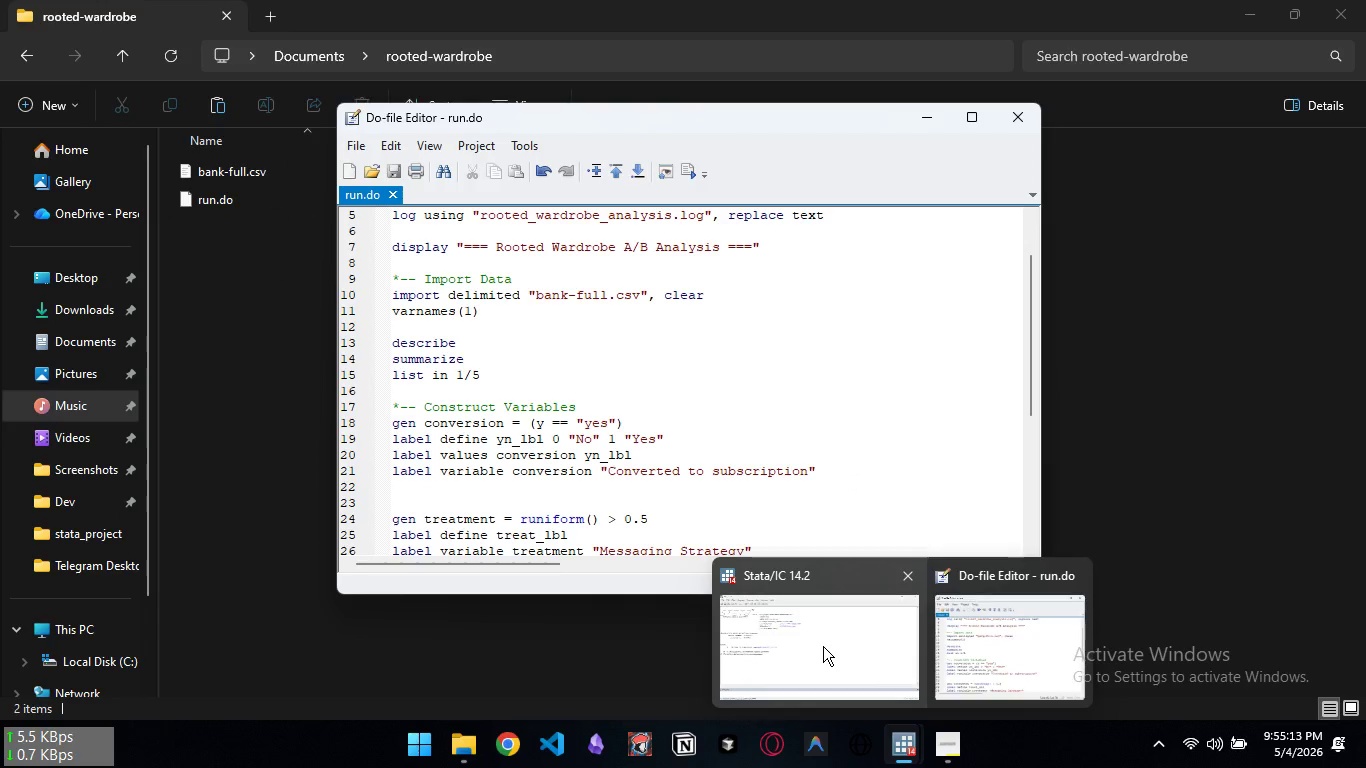 
left_click([823, 646])
 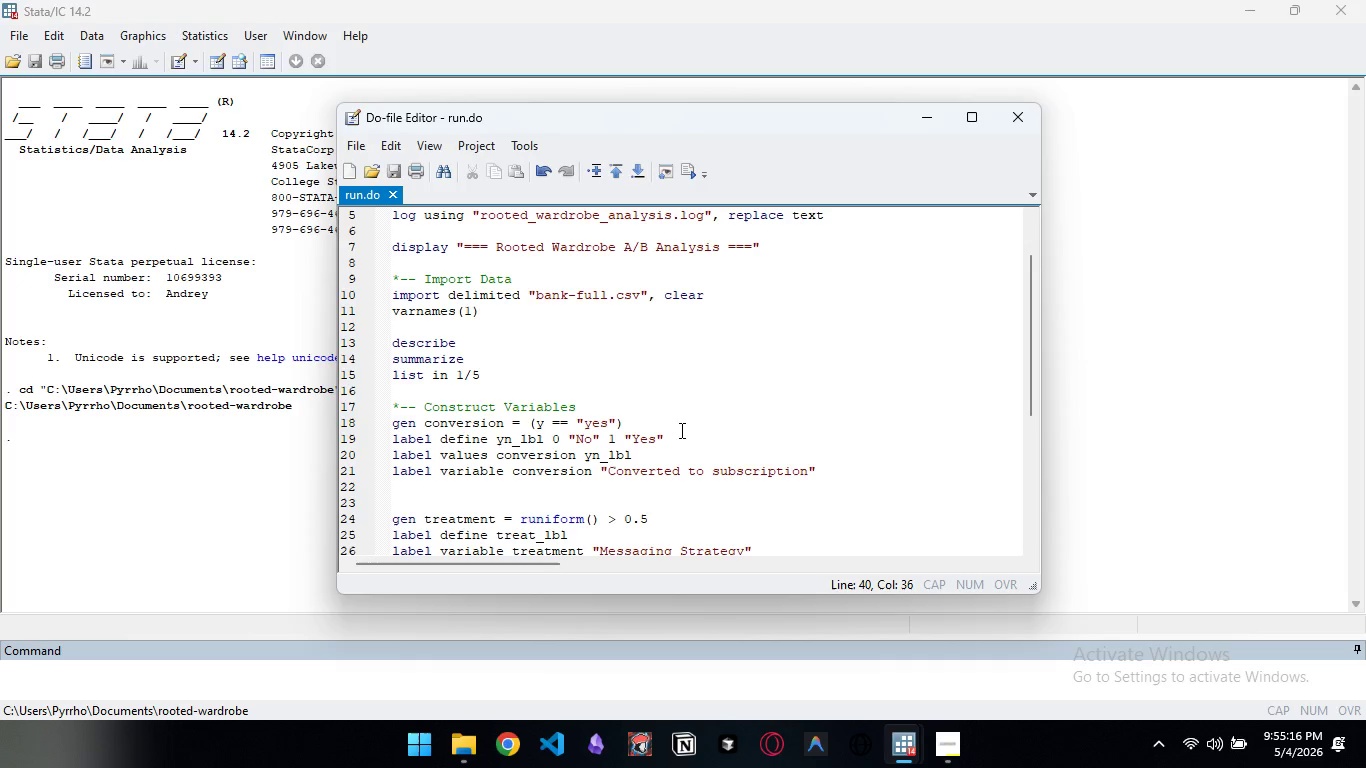 
left_click([684, 427])
 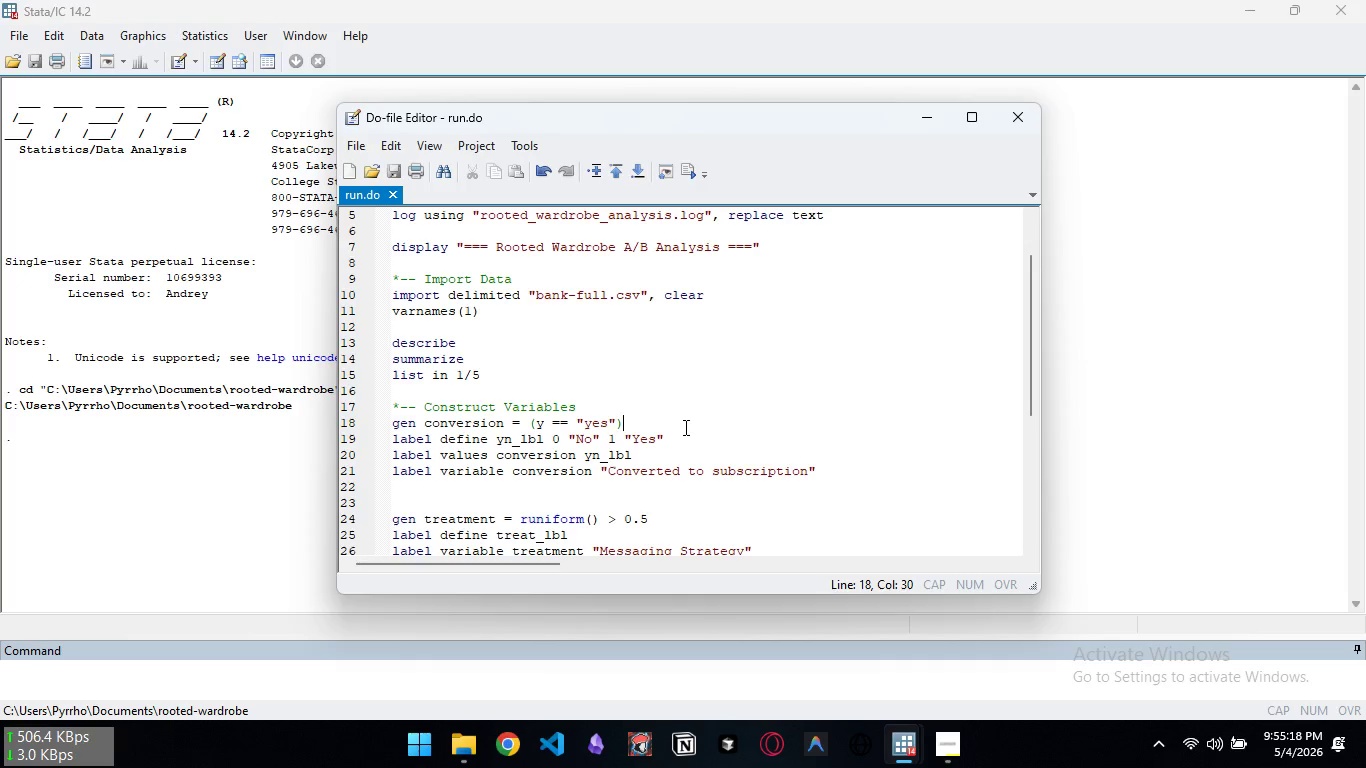 
key(Control+D)
 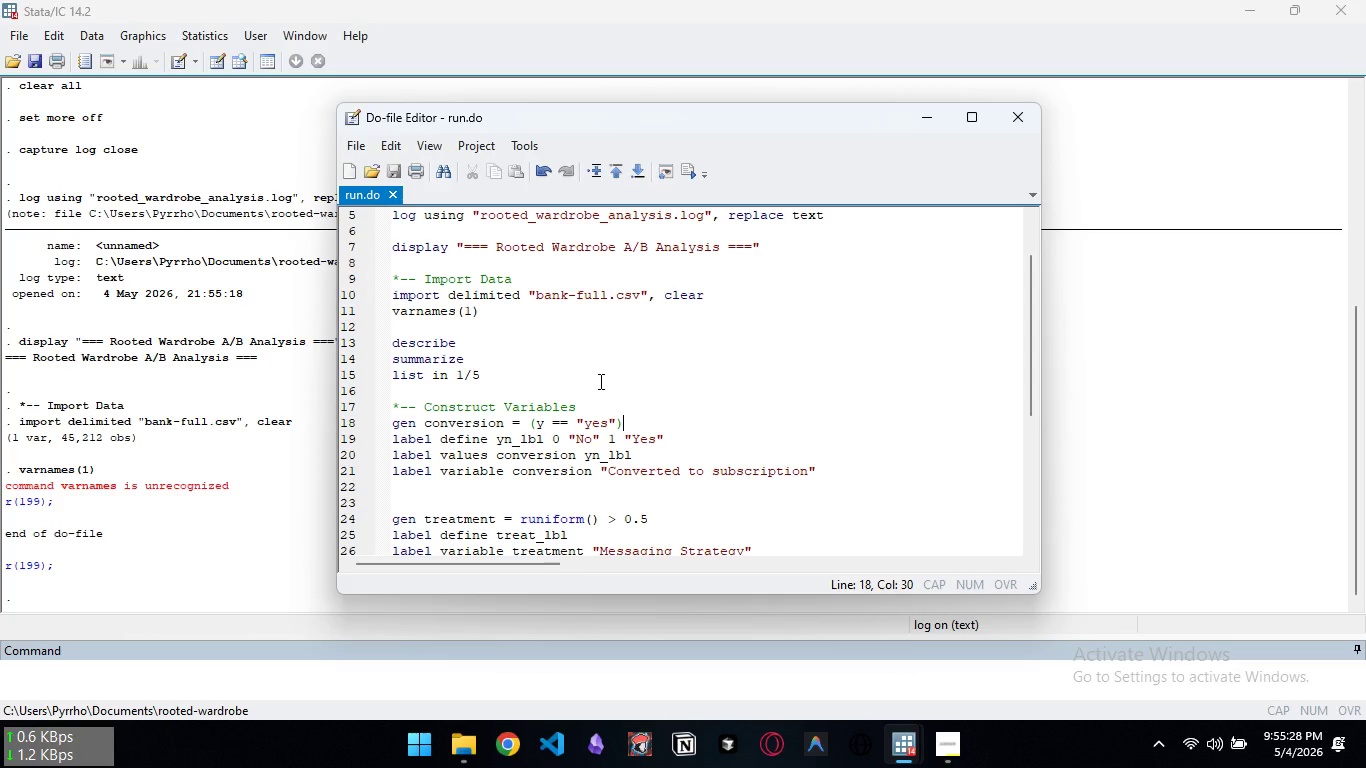 
wait(14.86)
 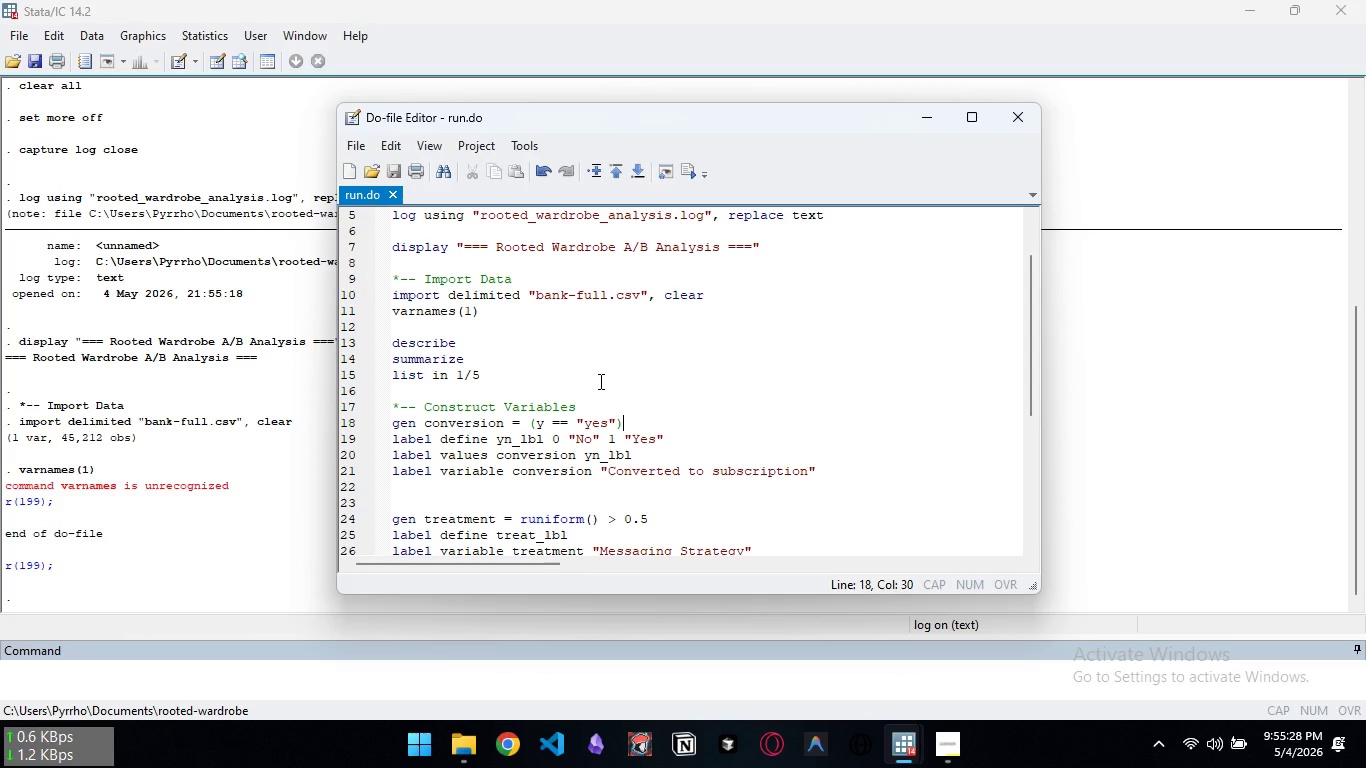 
scroll: coordinate [599, 381], scroll_direction: up, amount: 8.0
 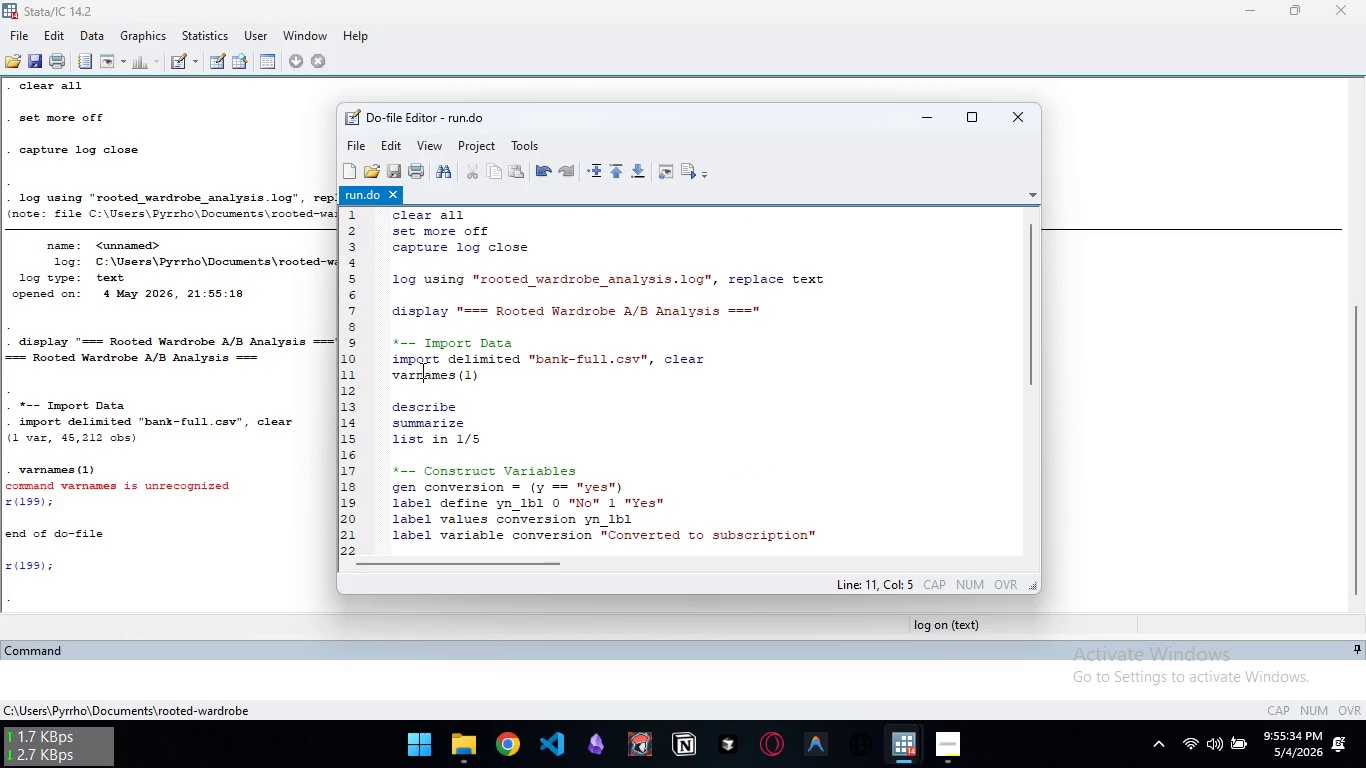 
left_click([421, 370])
 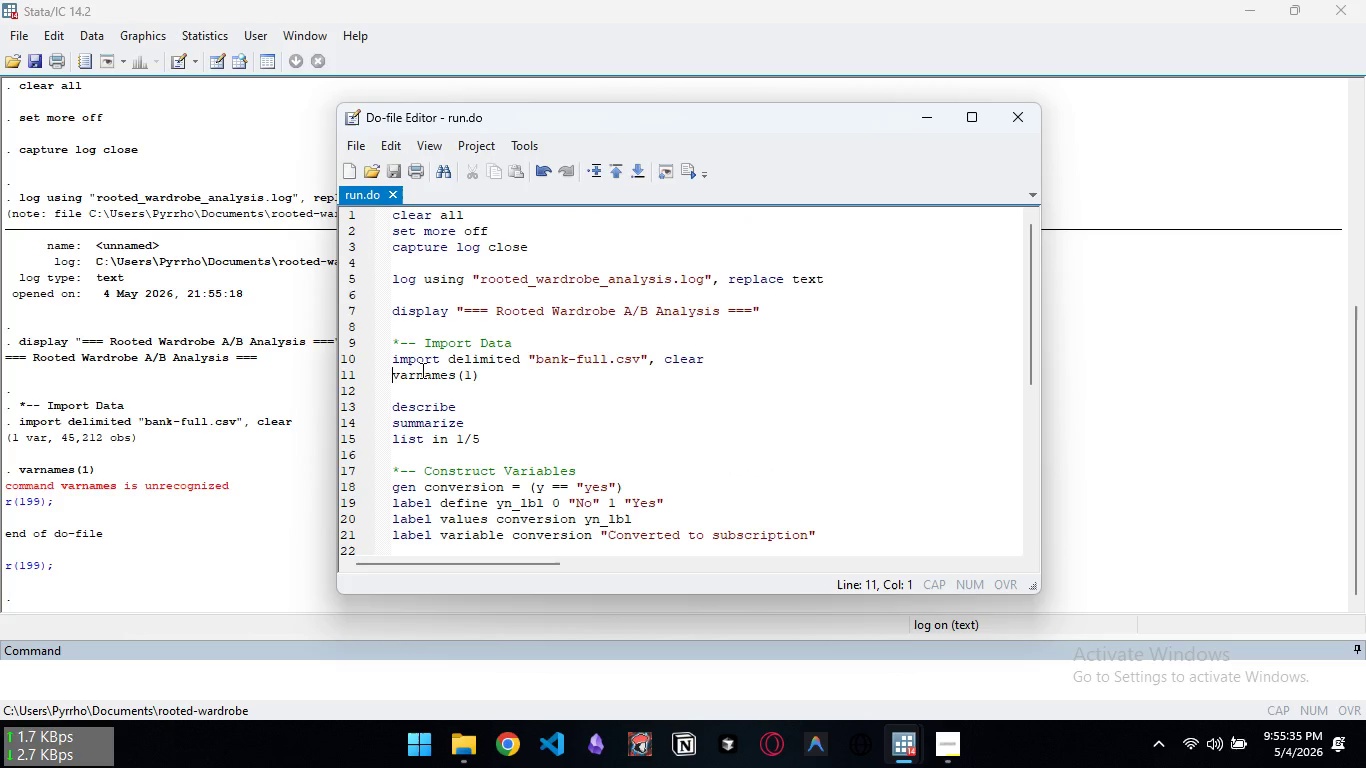 
key(Control+ArrowLeft)
 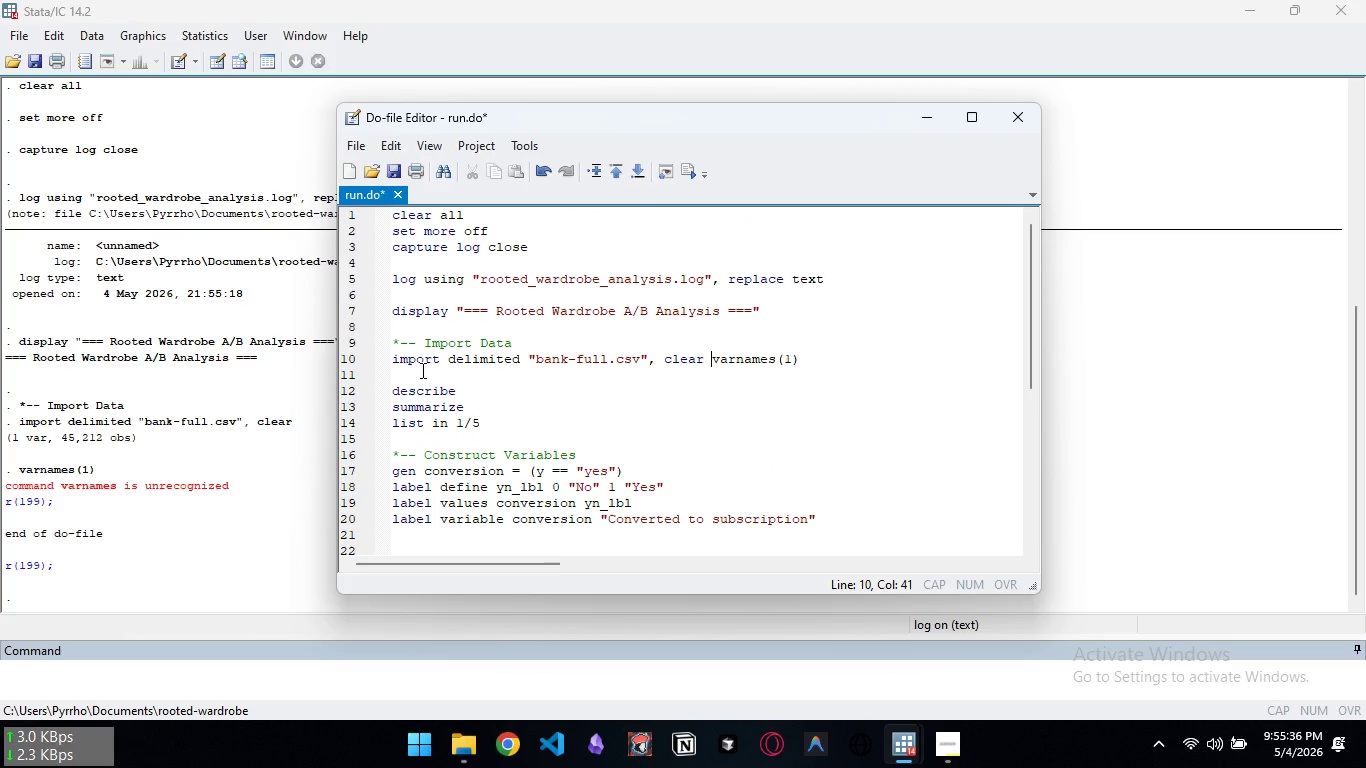 
key(Backspace)
 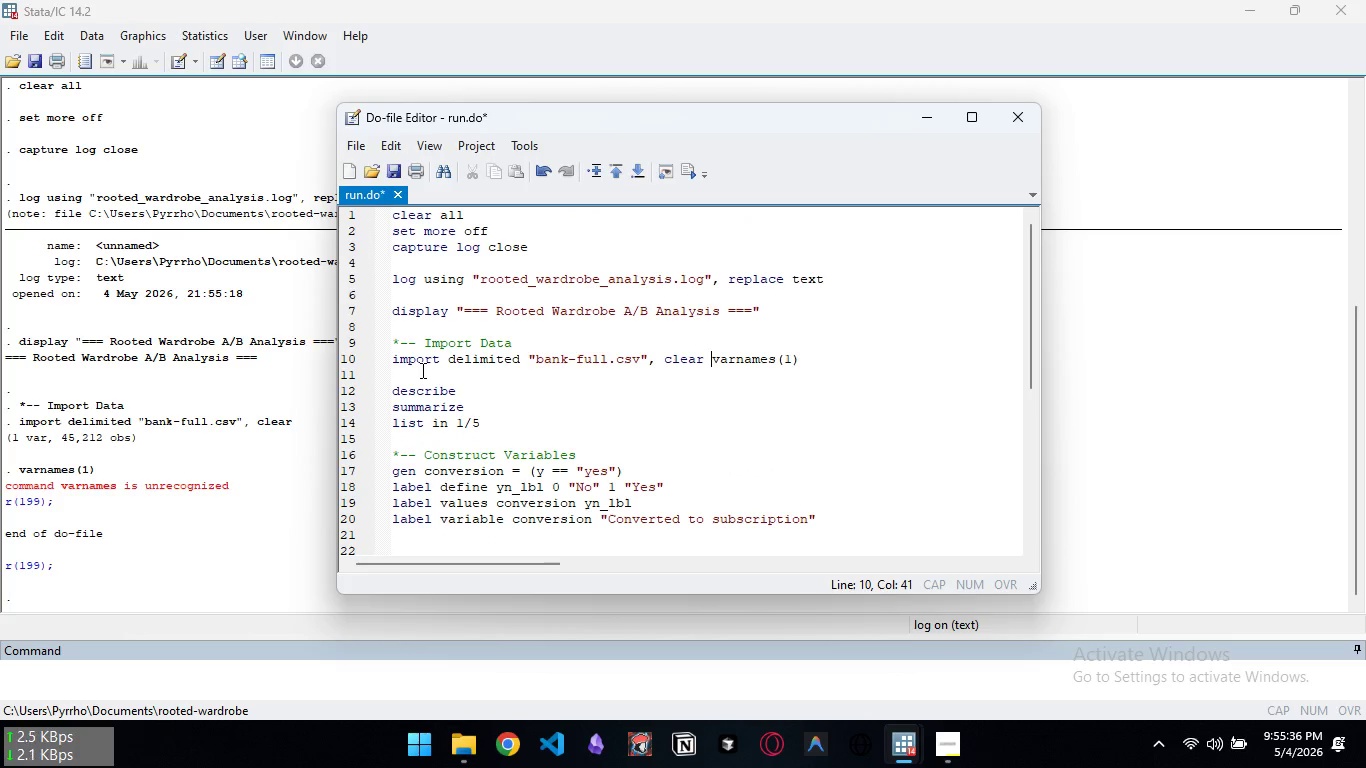 
key(Space)
 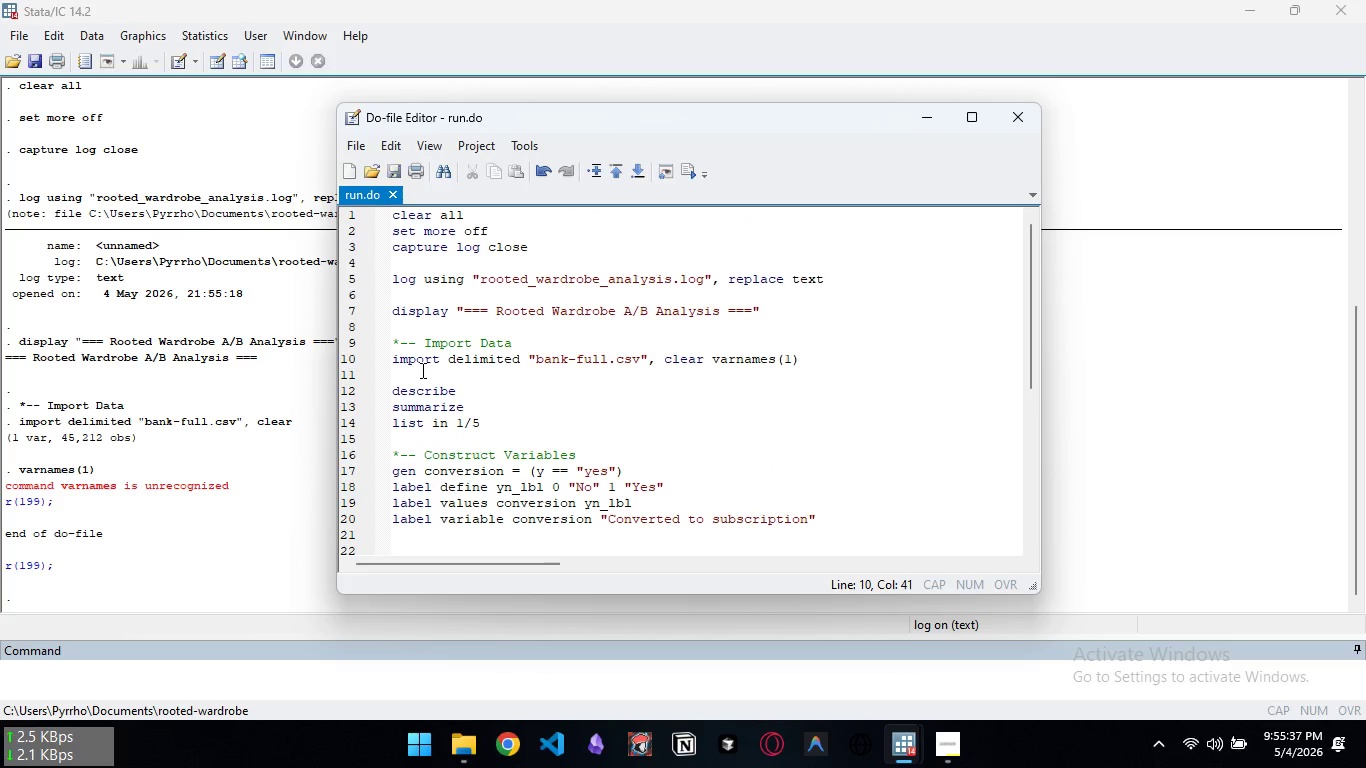 
key(Control+ControlLeft)
 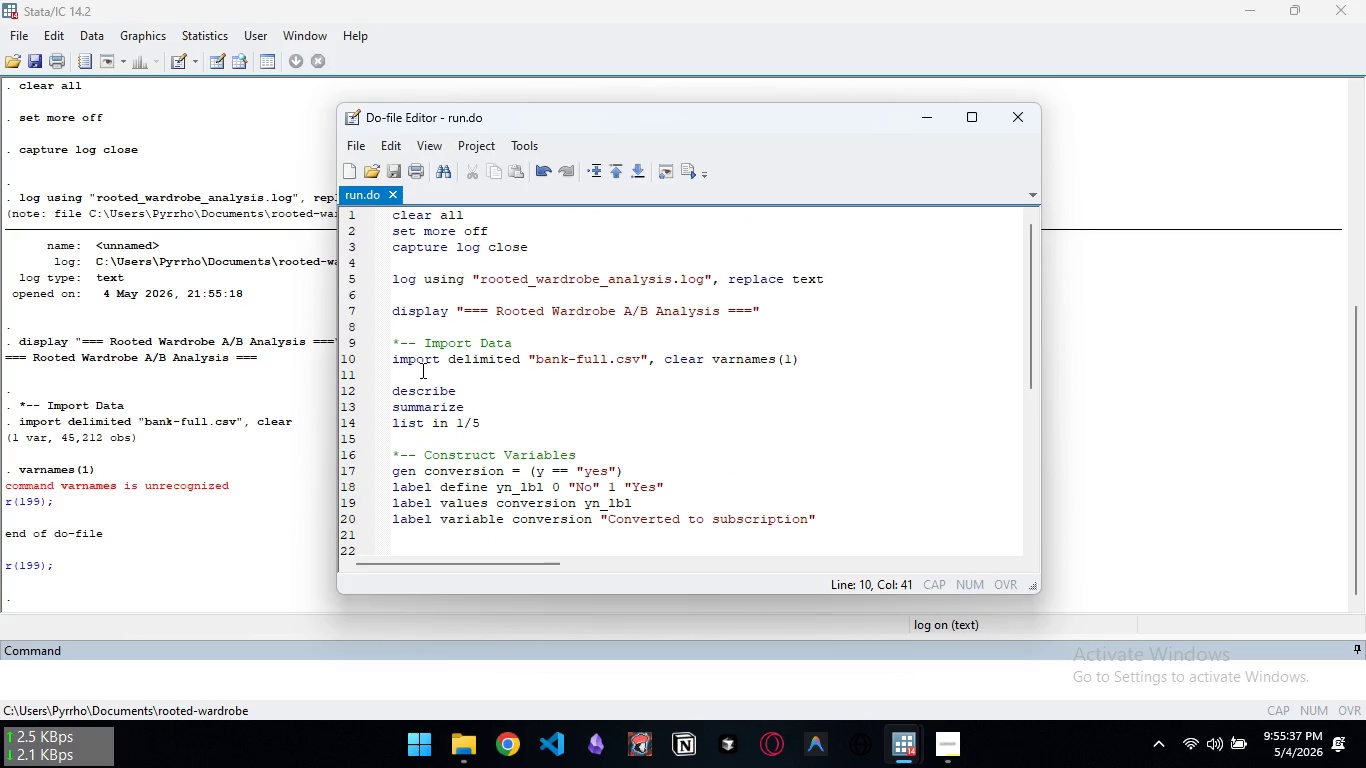 
key(Control+S)
 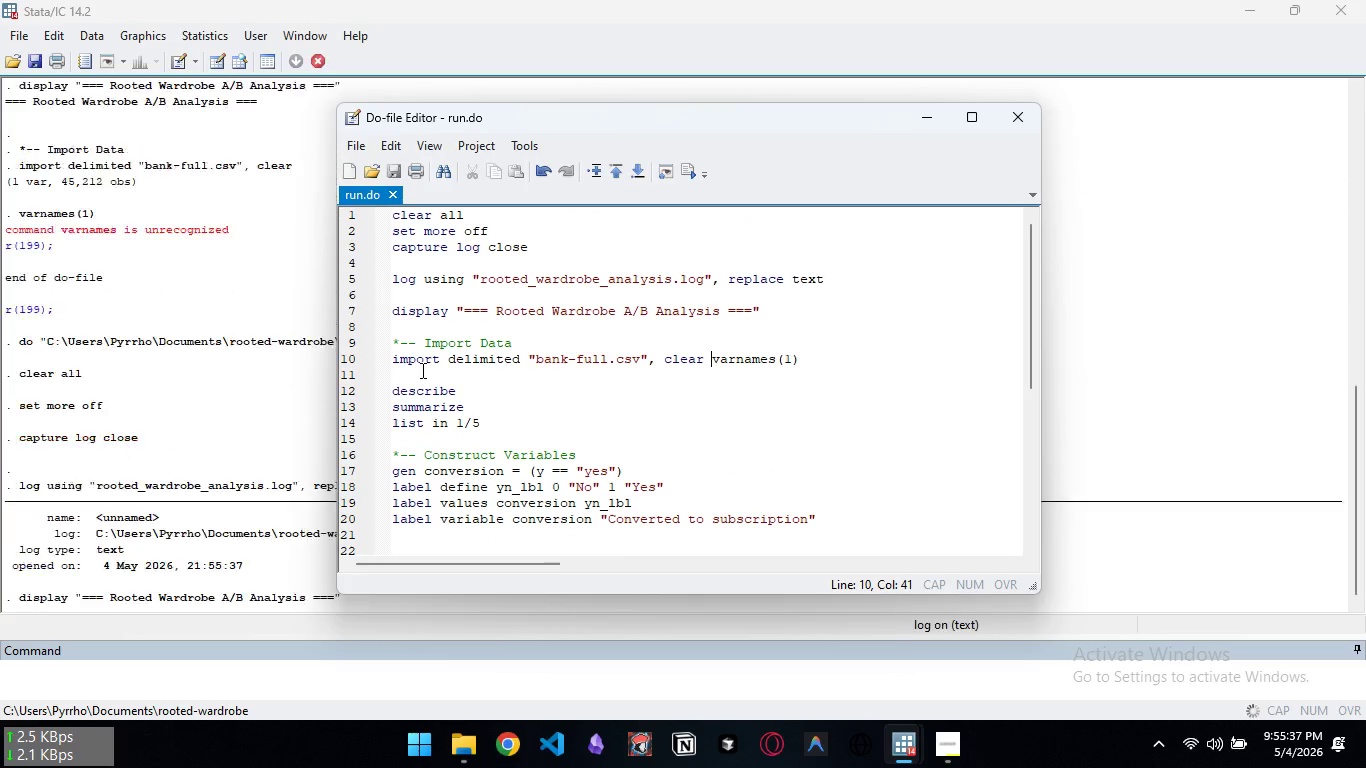 
key(Control+D)
 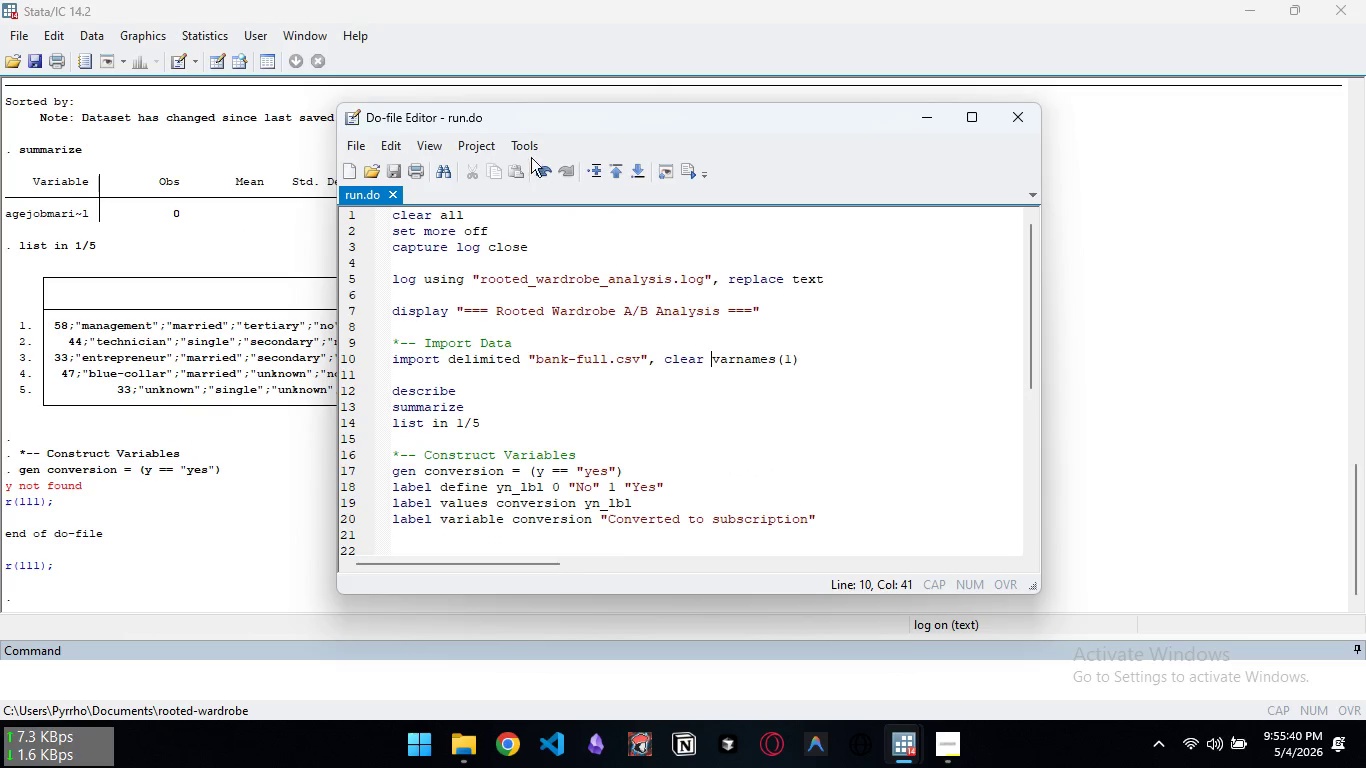 
left_click_drag(start_coordinate=[530, 119], to_coordinate=[649, 158])
 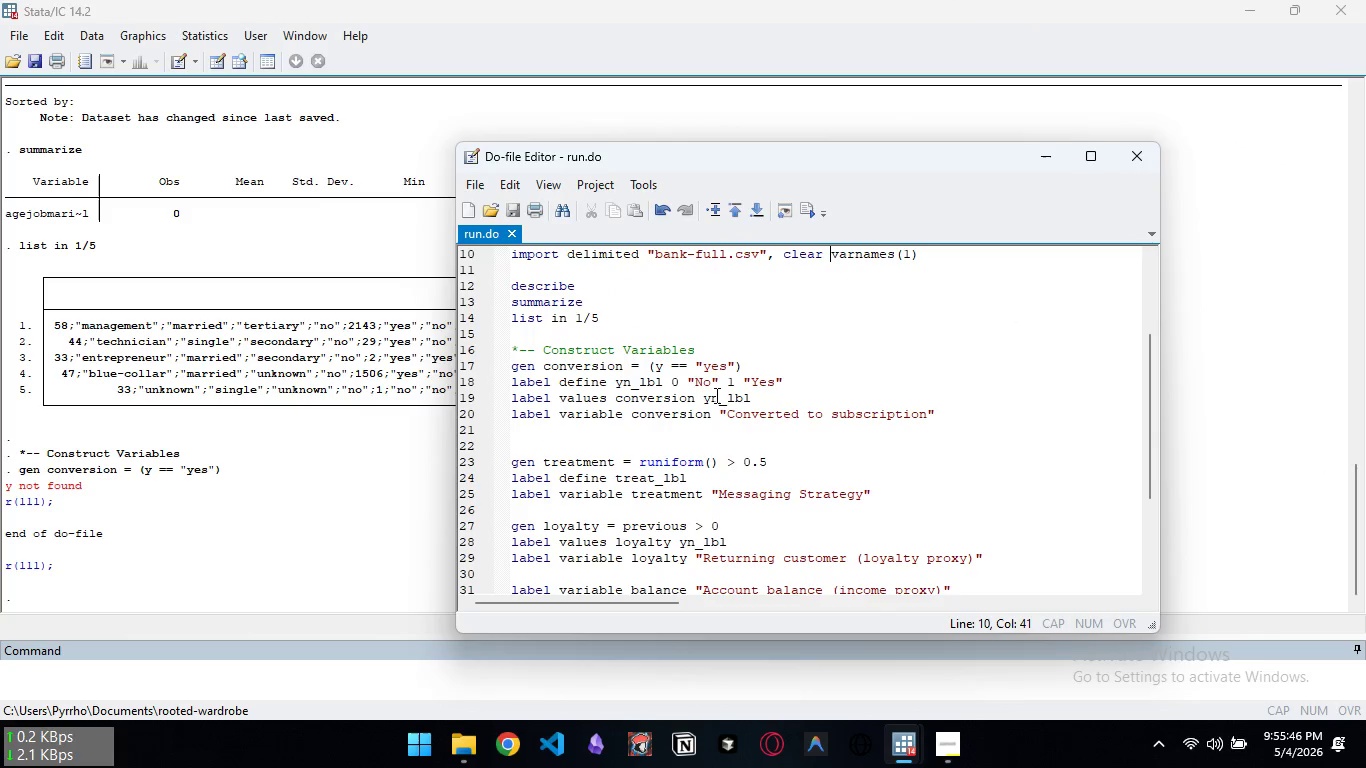 
scroll: coordinate [715, 395], scroll_direction: down, amount: 3.0
 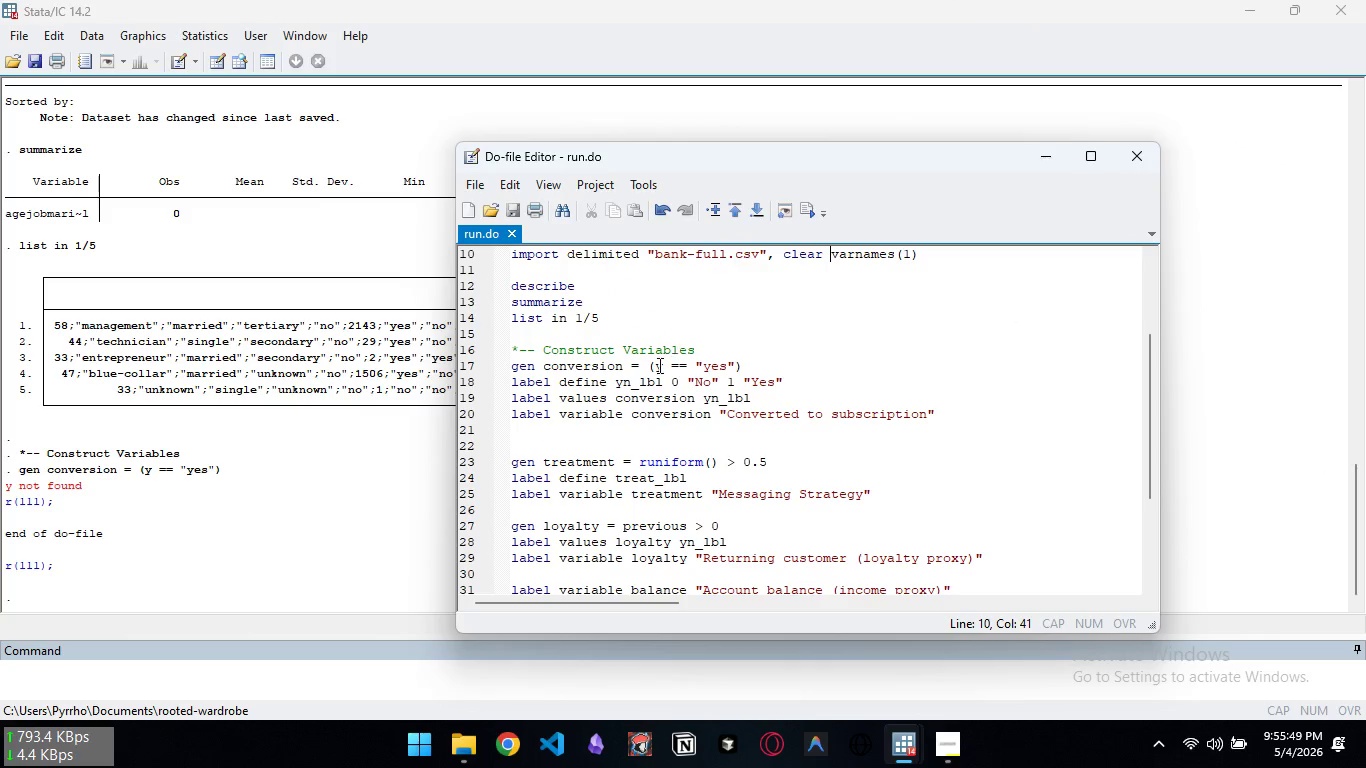 
left_click([660, 367])
 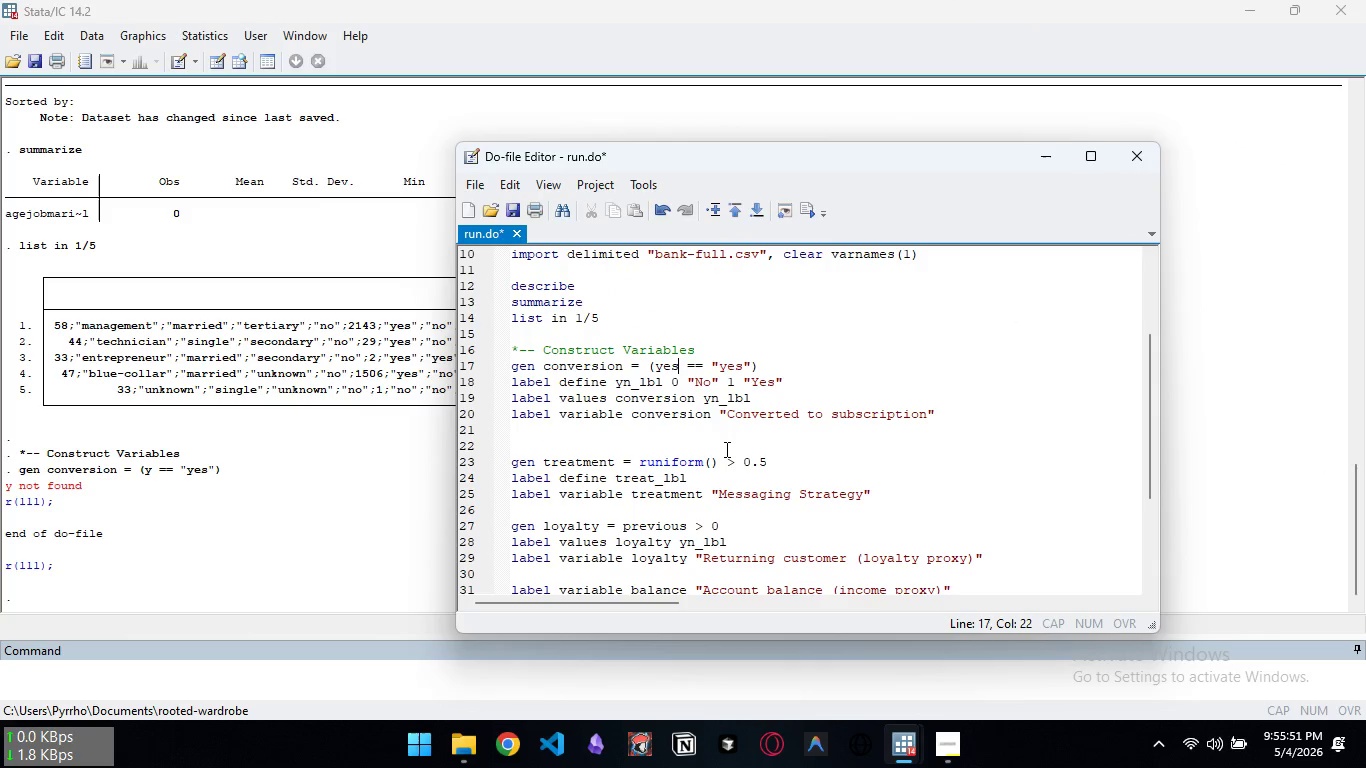 
type(es)
 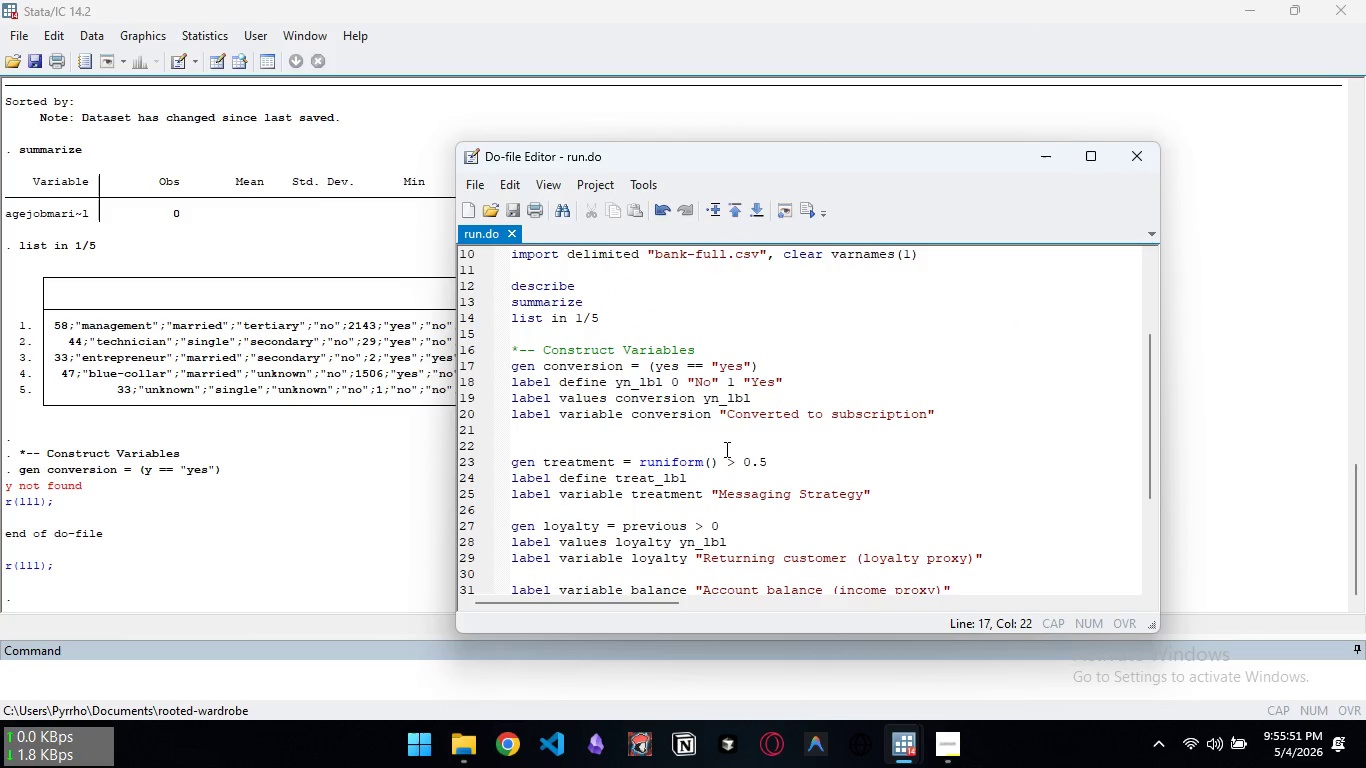 
key(Control+S)
 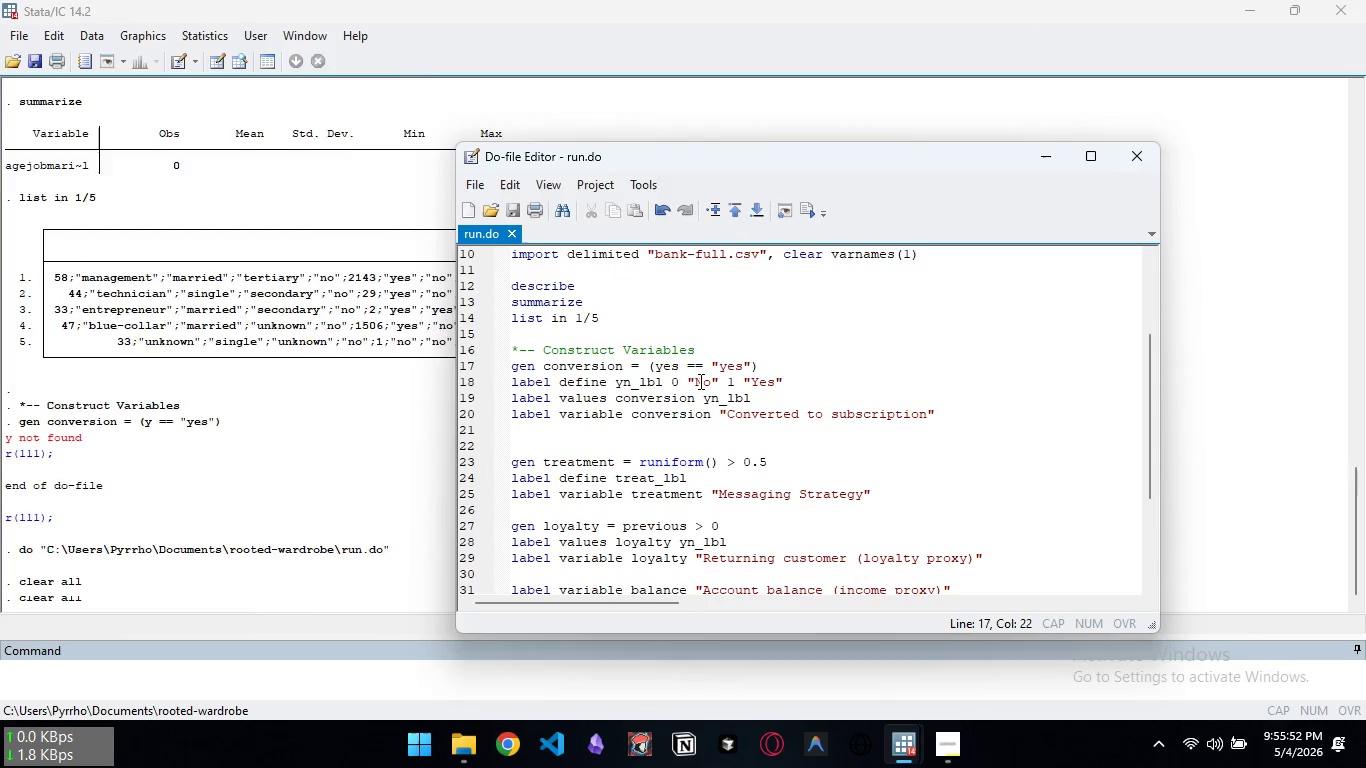 
key(Control+D)
 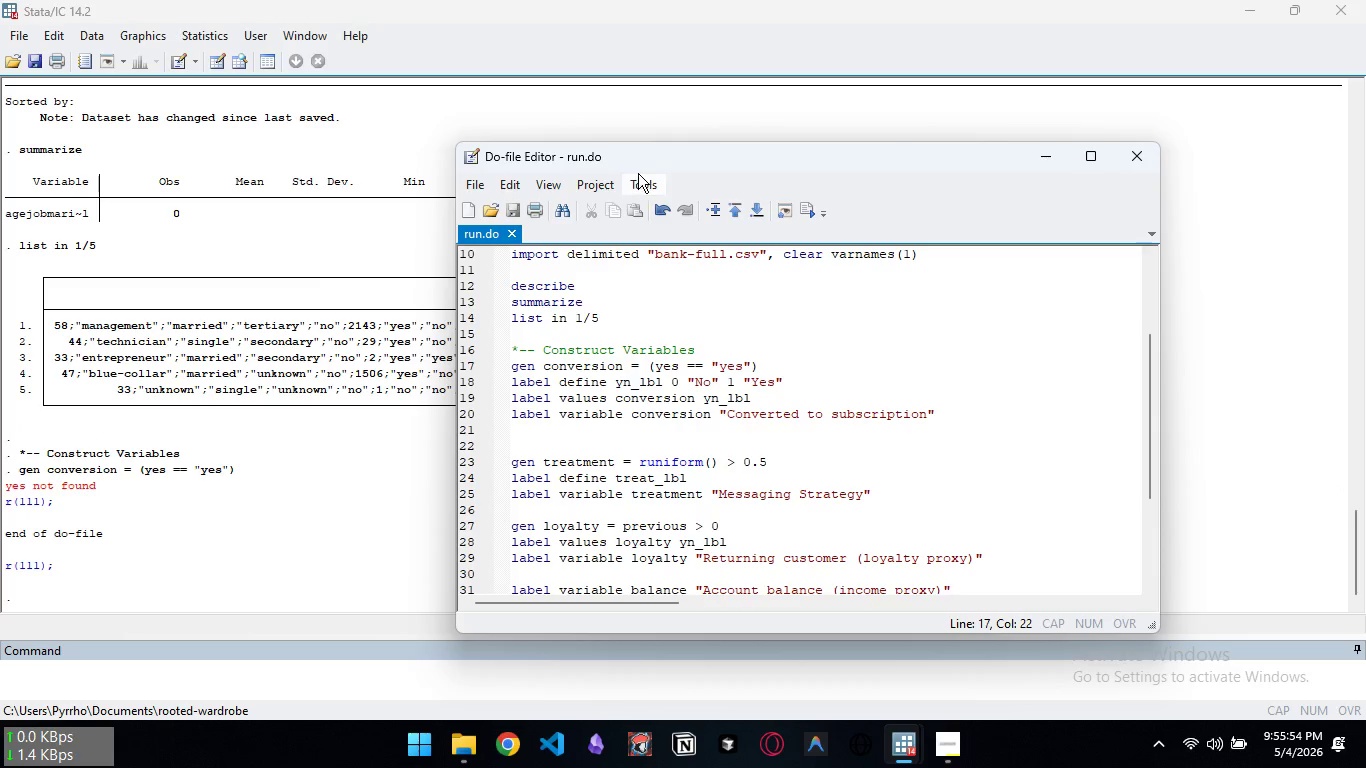 
left_click_drag(start_coordinate=[642, 162], to_coordinate=[743, 402])
 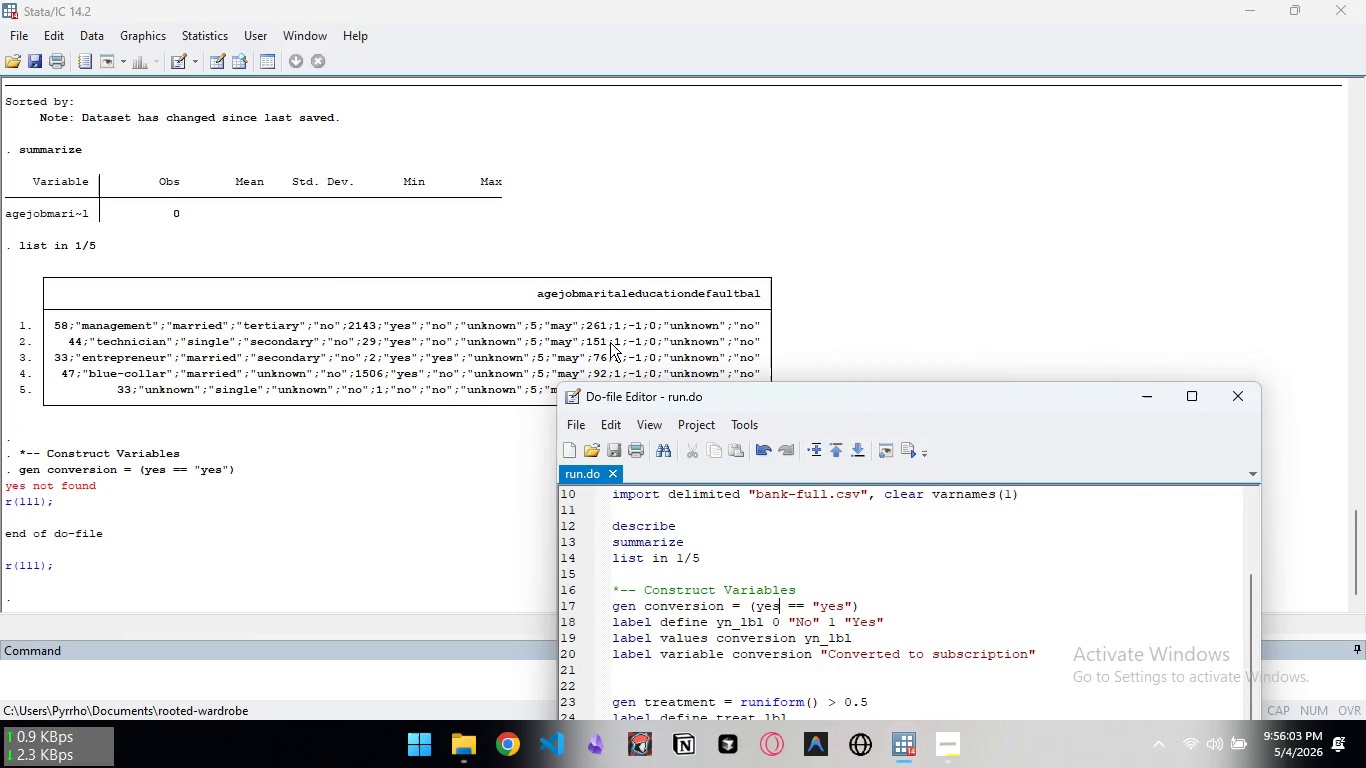 
wait(6.92)
 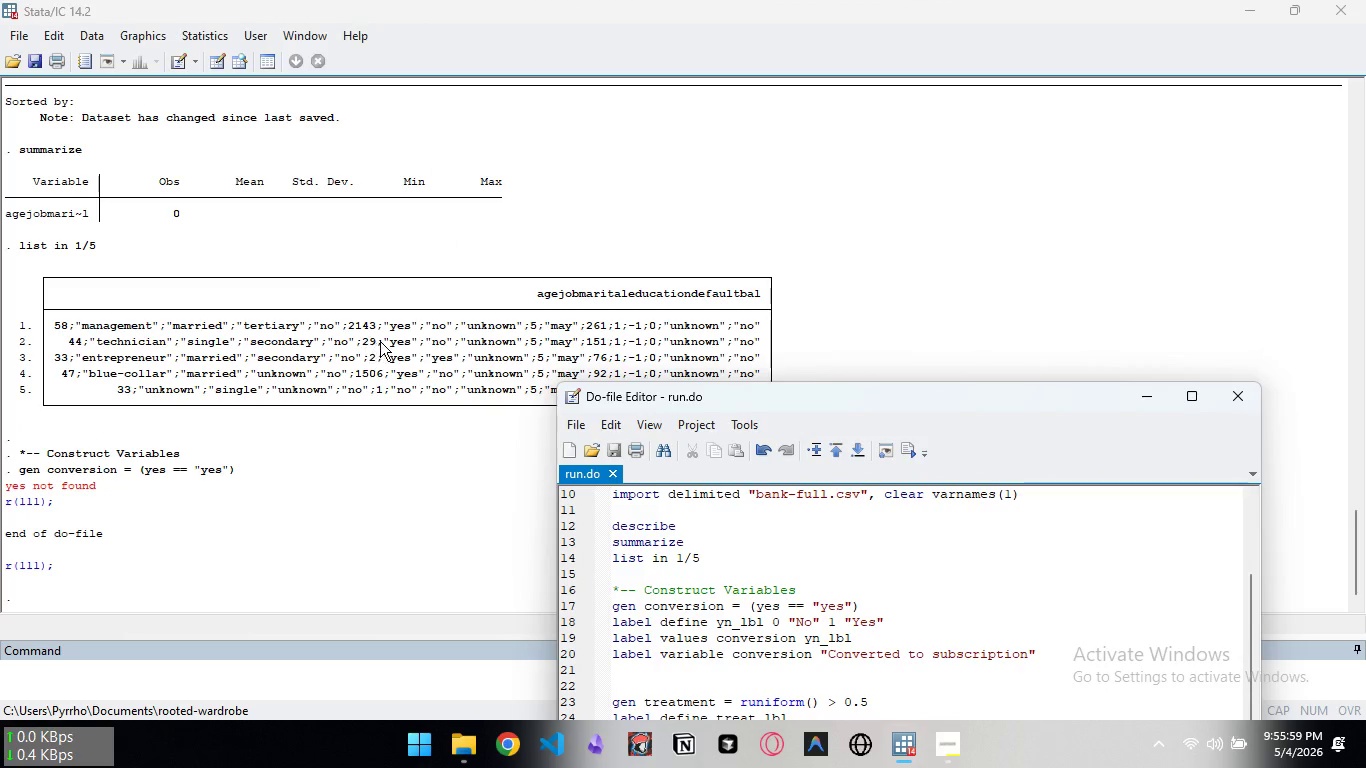 
scroll: coordinate [392, 337], scroll_direction: up, amount: 4.0
 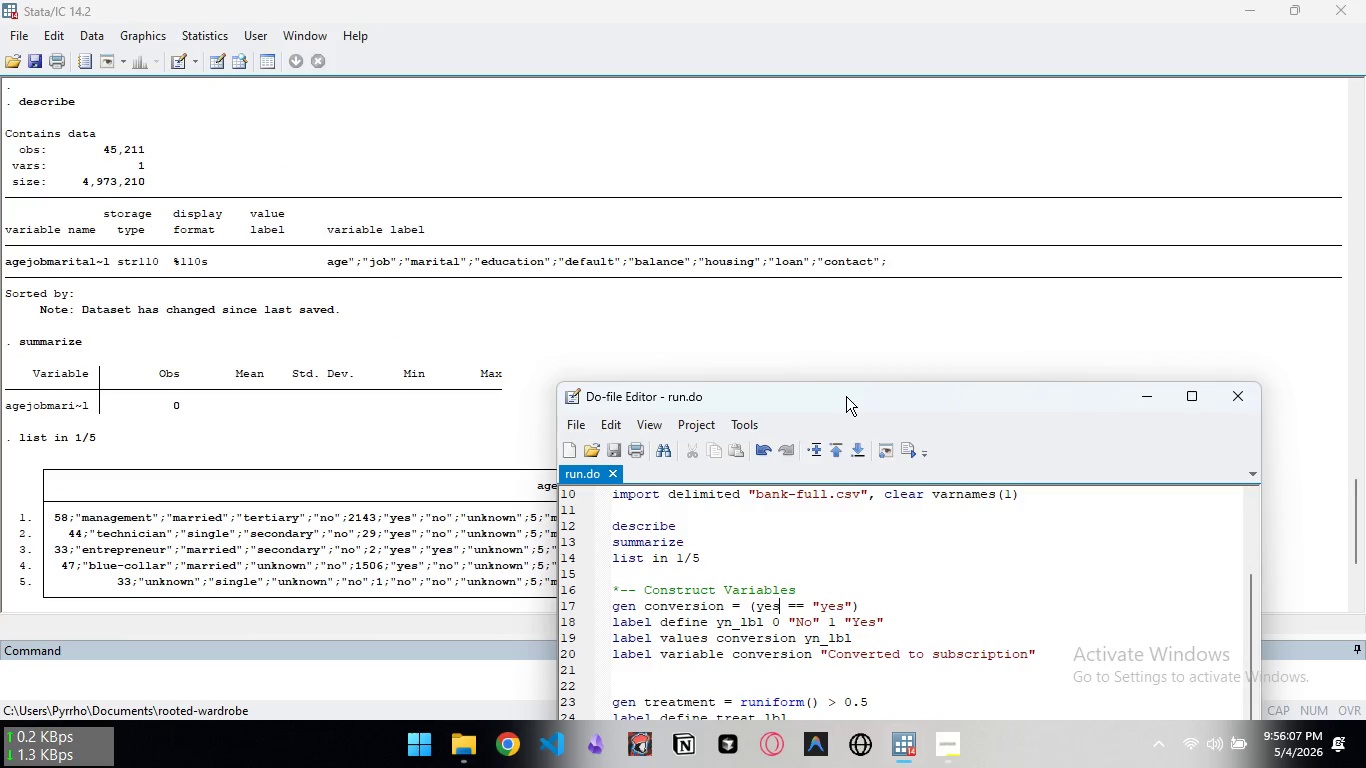 
left_click_drag(start_coordinate=[846, 396], to_coordinate=[760, 223])
 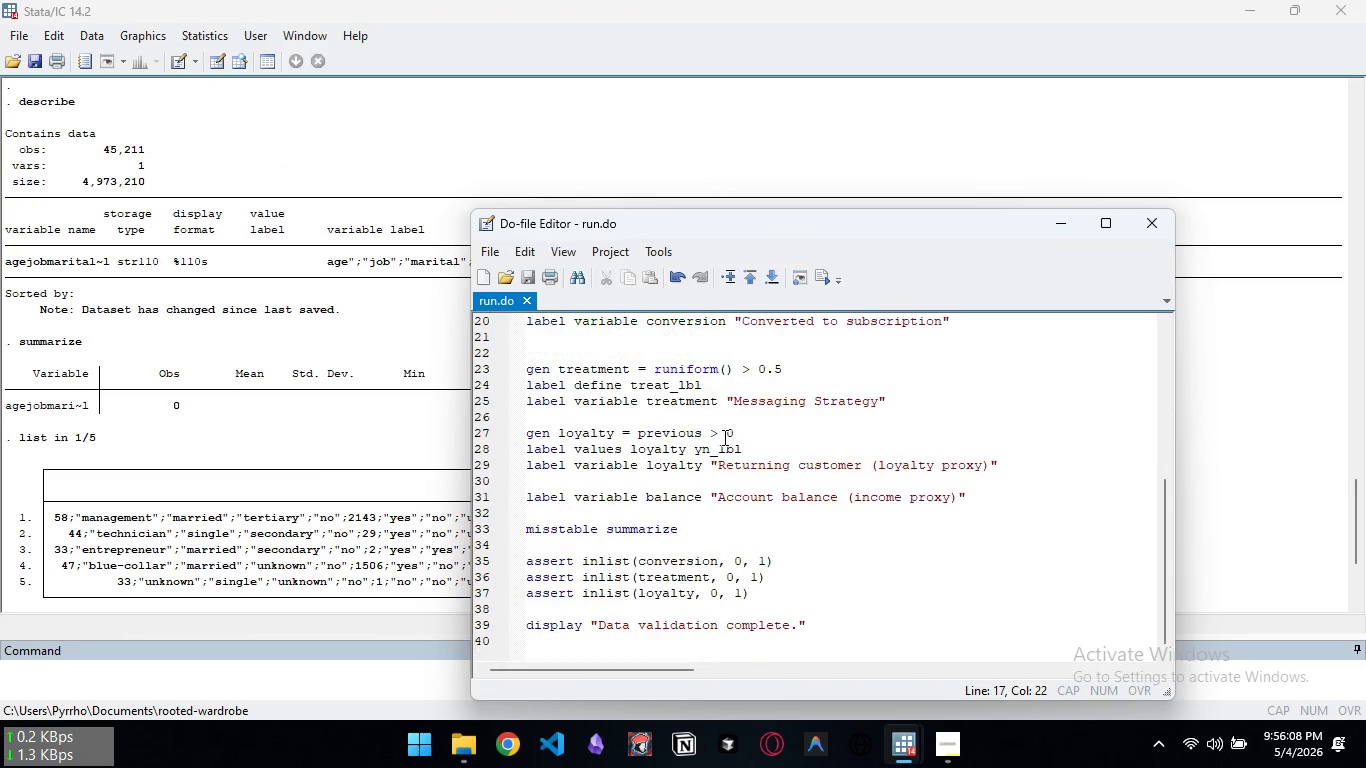 
scroll: coordinate [723, 437], scroll_direction: down, amount: 7.0
 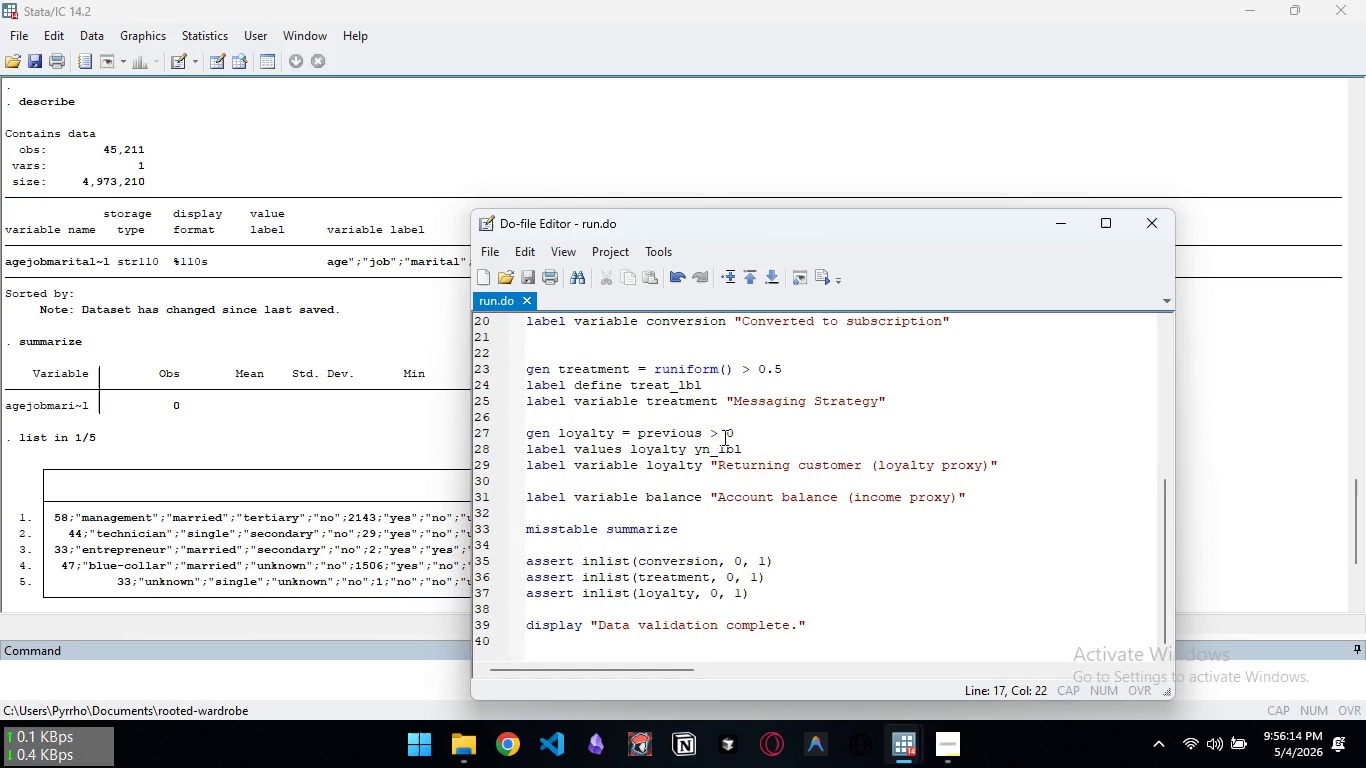 
wait(7.07)
 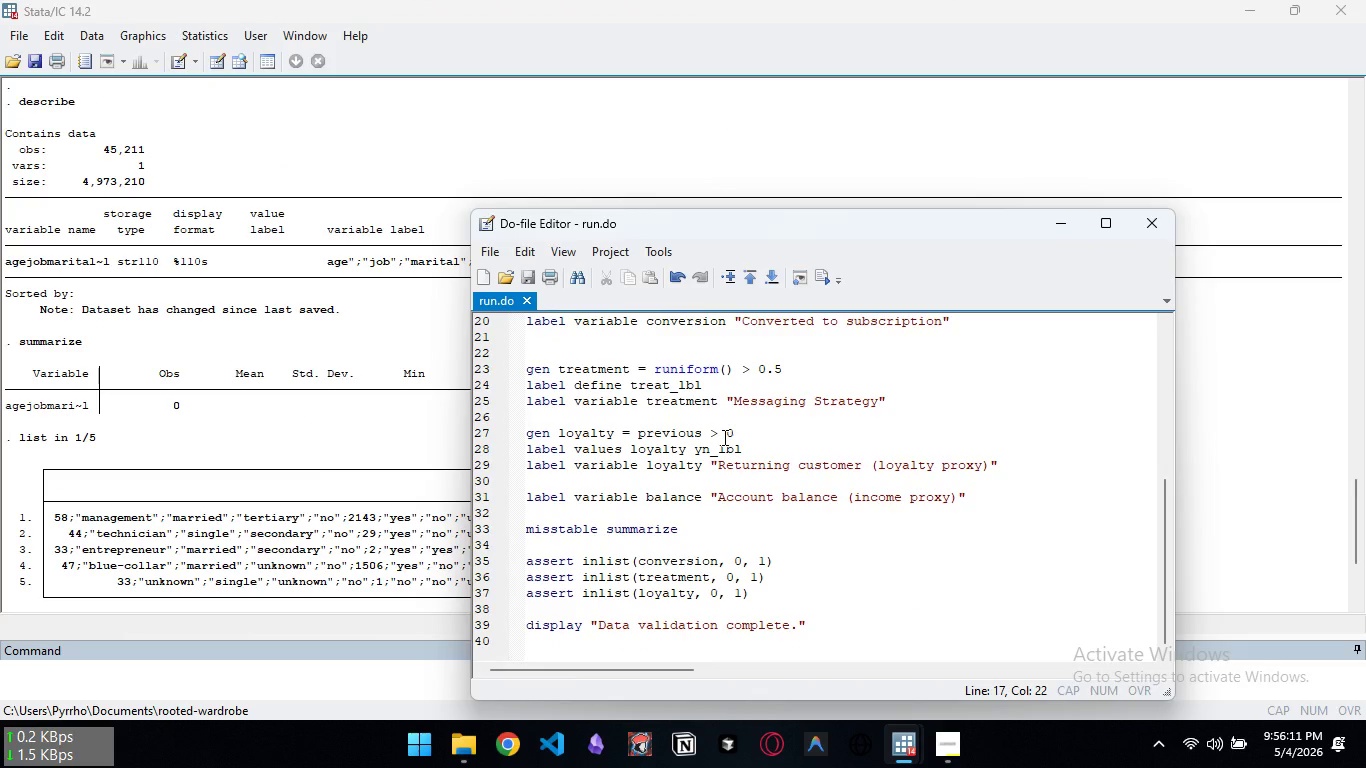 
scroll: coordinate [715, 524], scroll_direction: up, amount: 4.0
 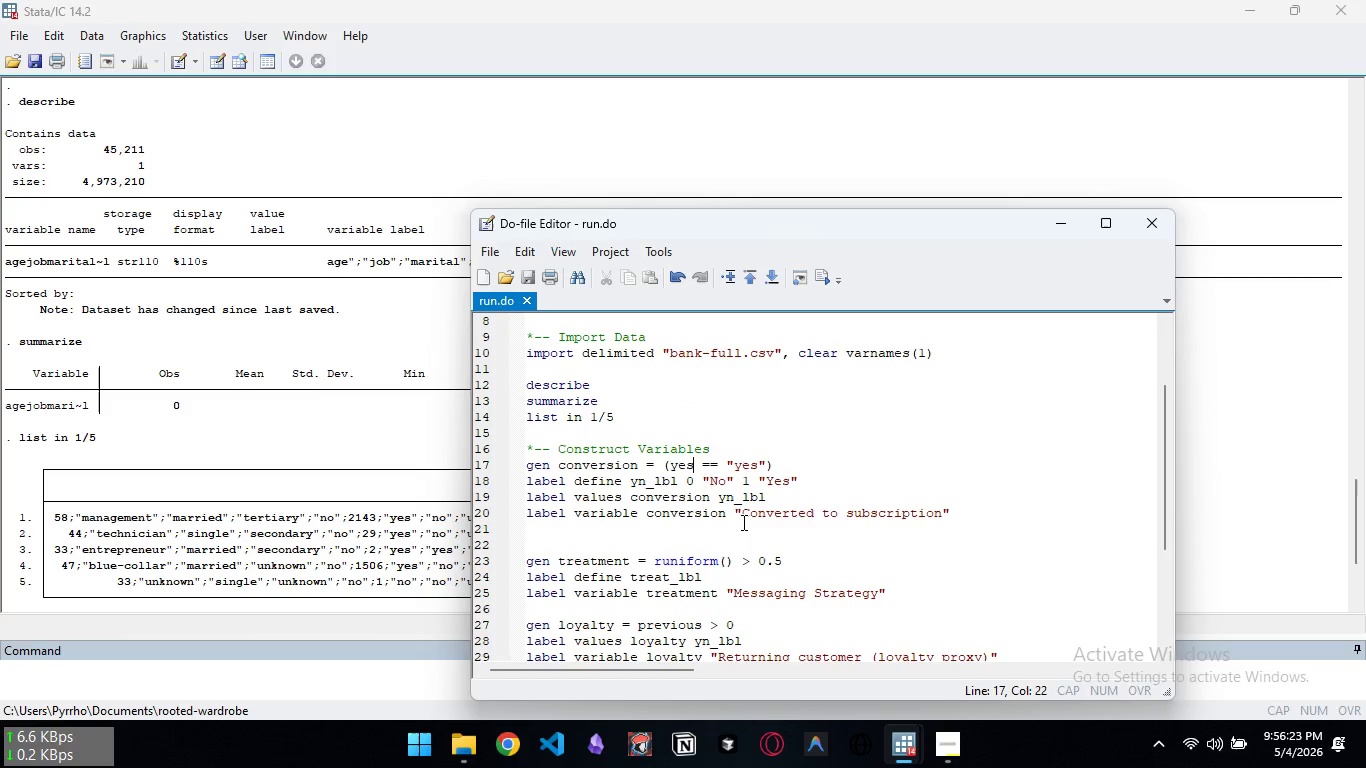 
wait(10.05)
 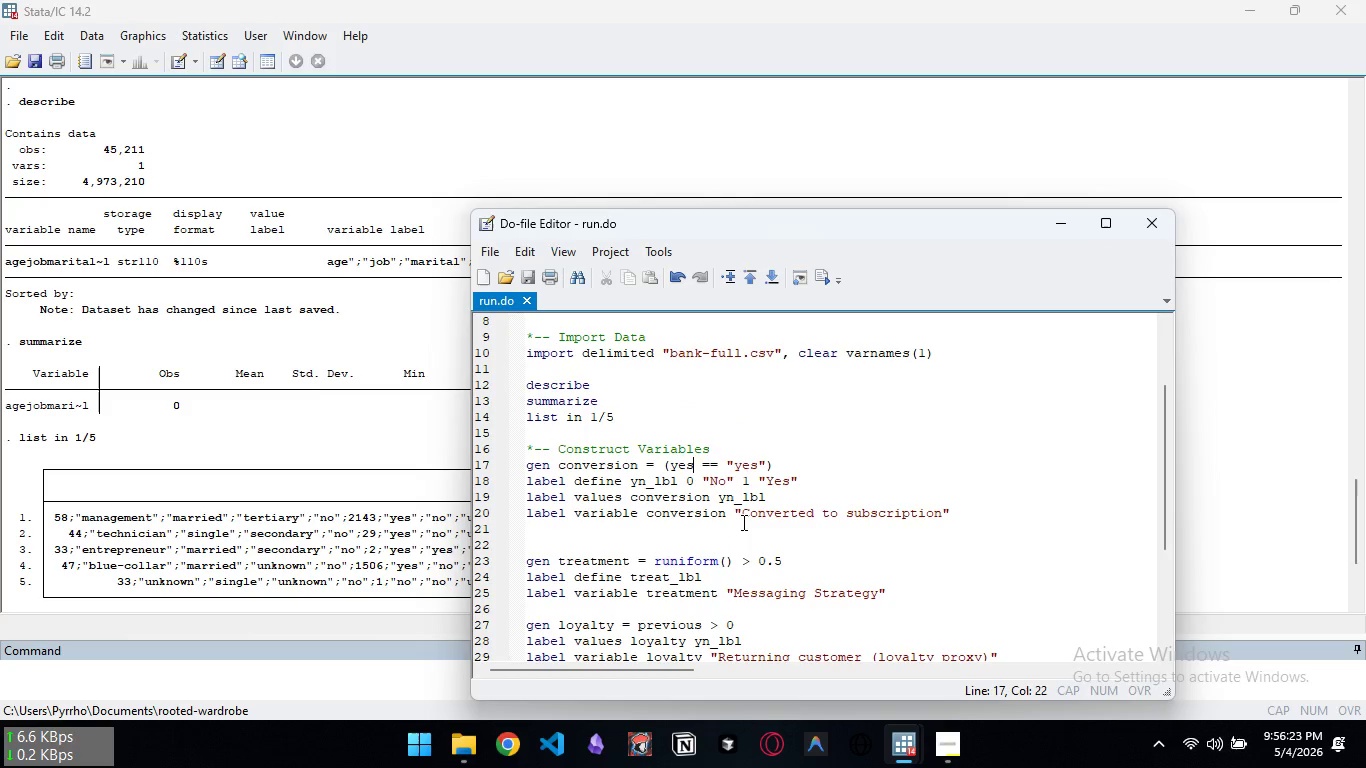 
scroll: coordinate [175, 475], scroll_direction: down, amount: 4.0
 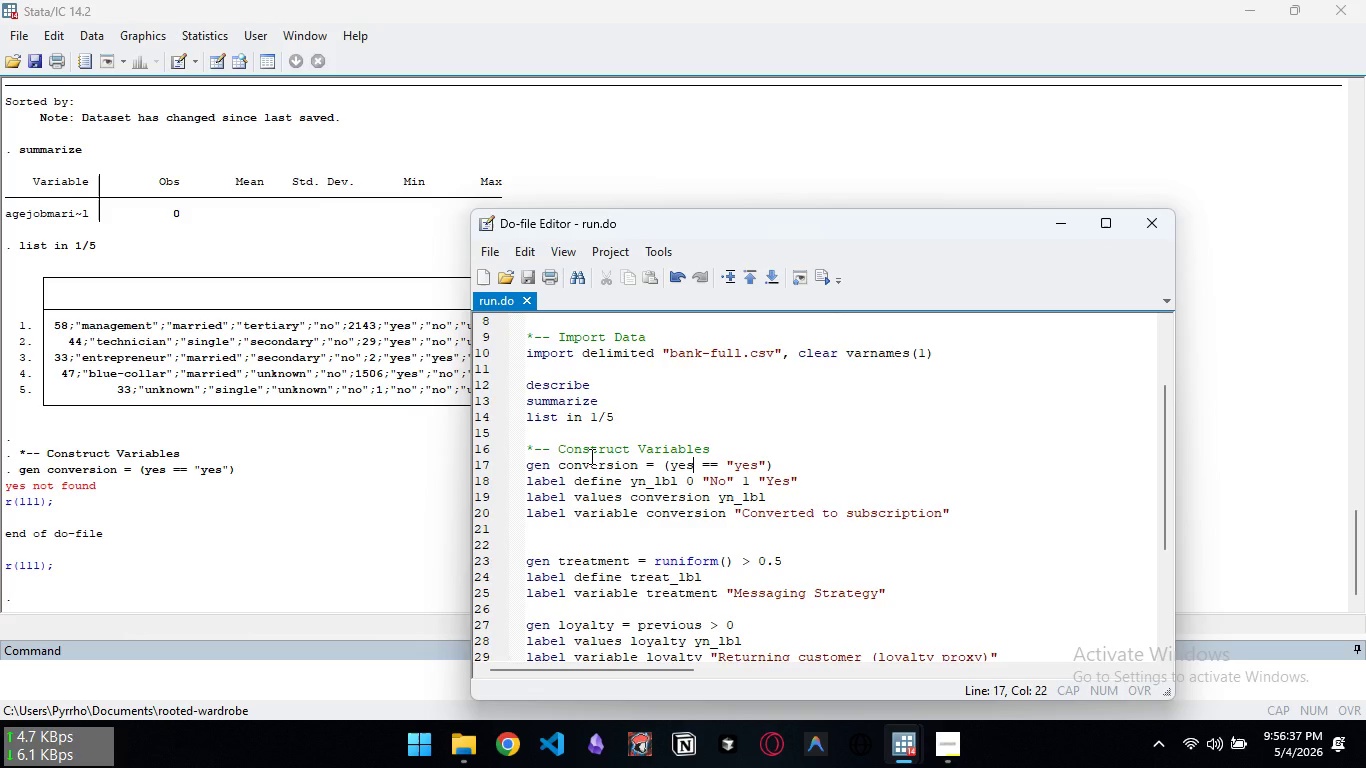 
wait(13.73)
 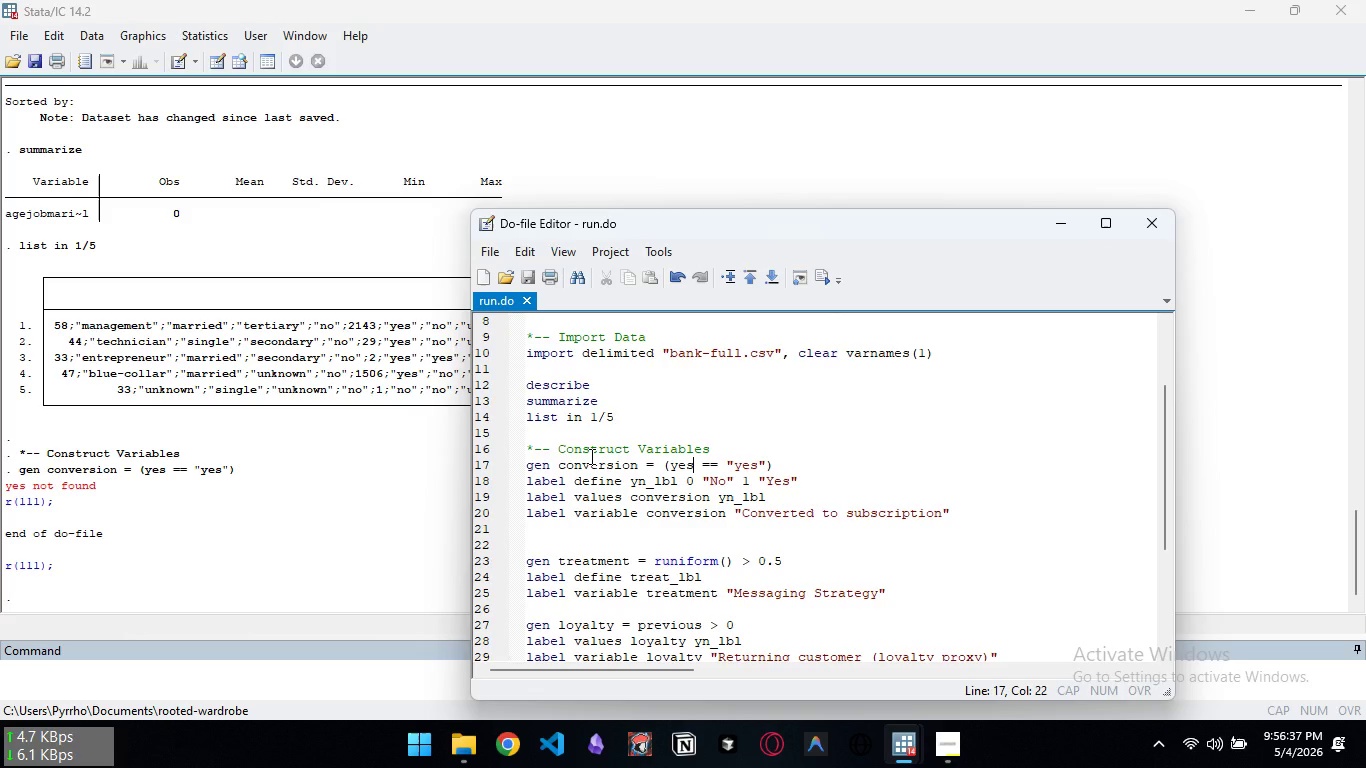 
left_click([963, 740])